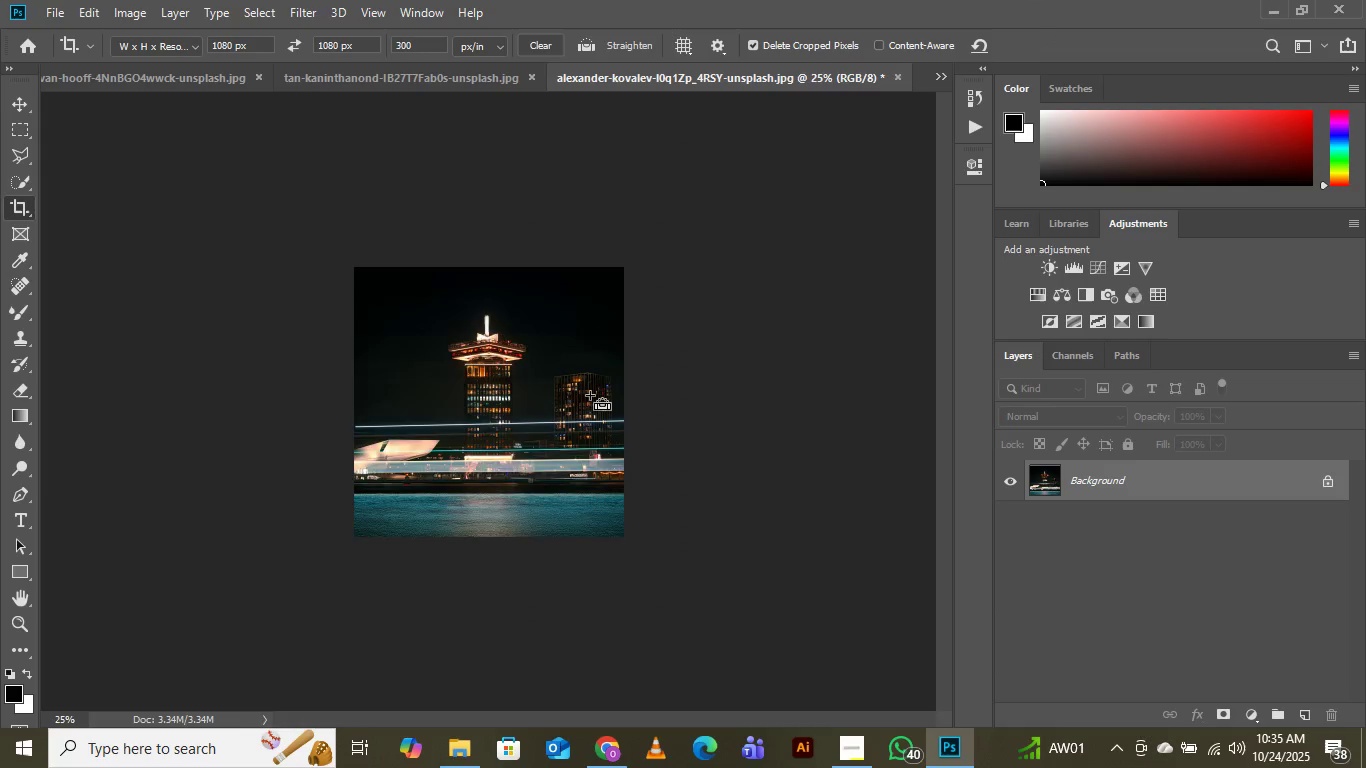 
key(Control+Equal)
 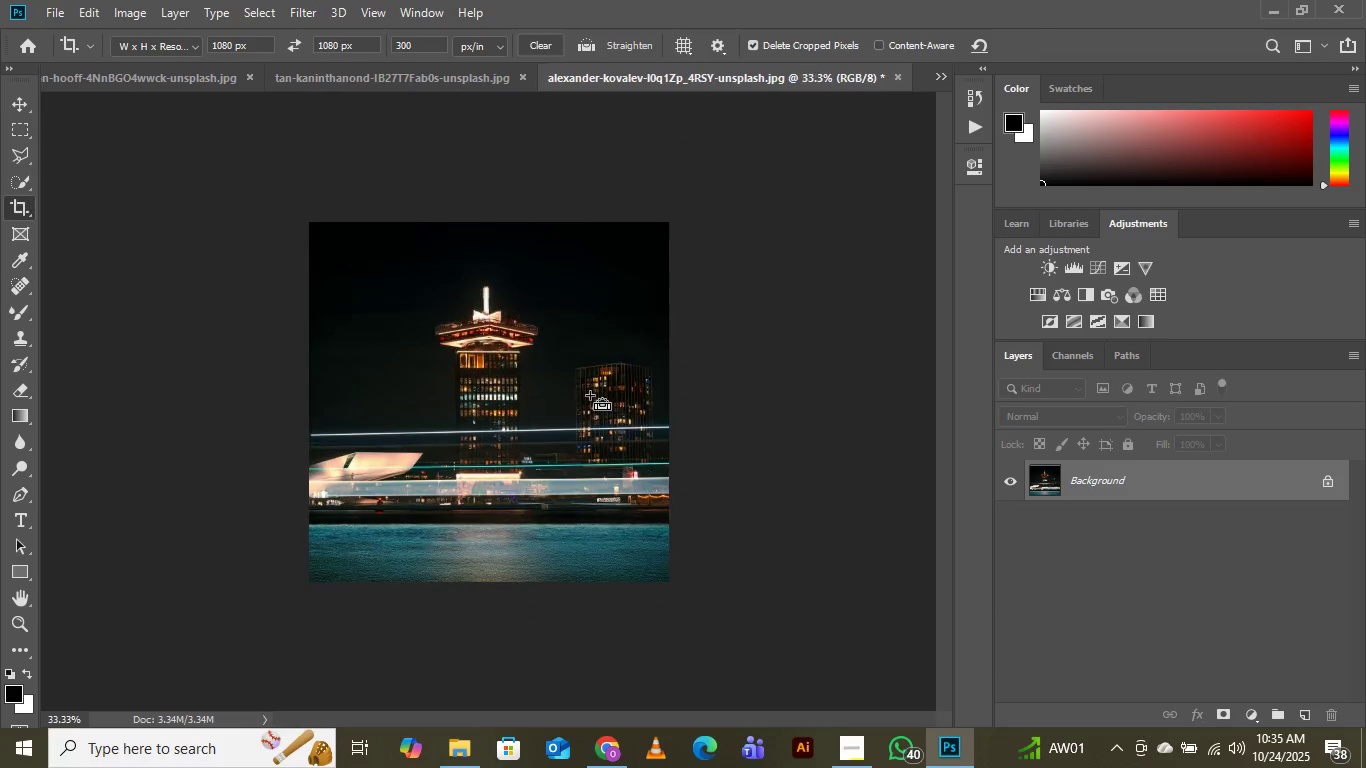 
key(Control+Equal)
 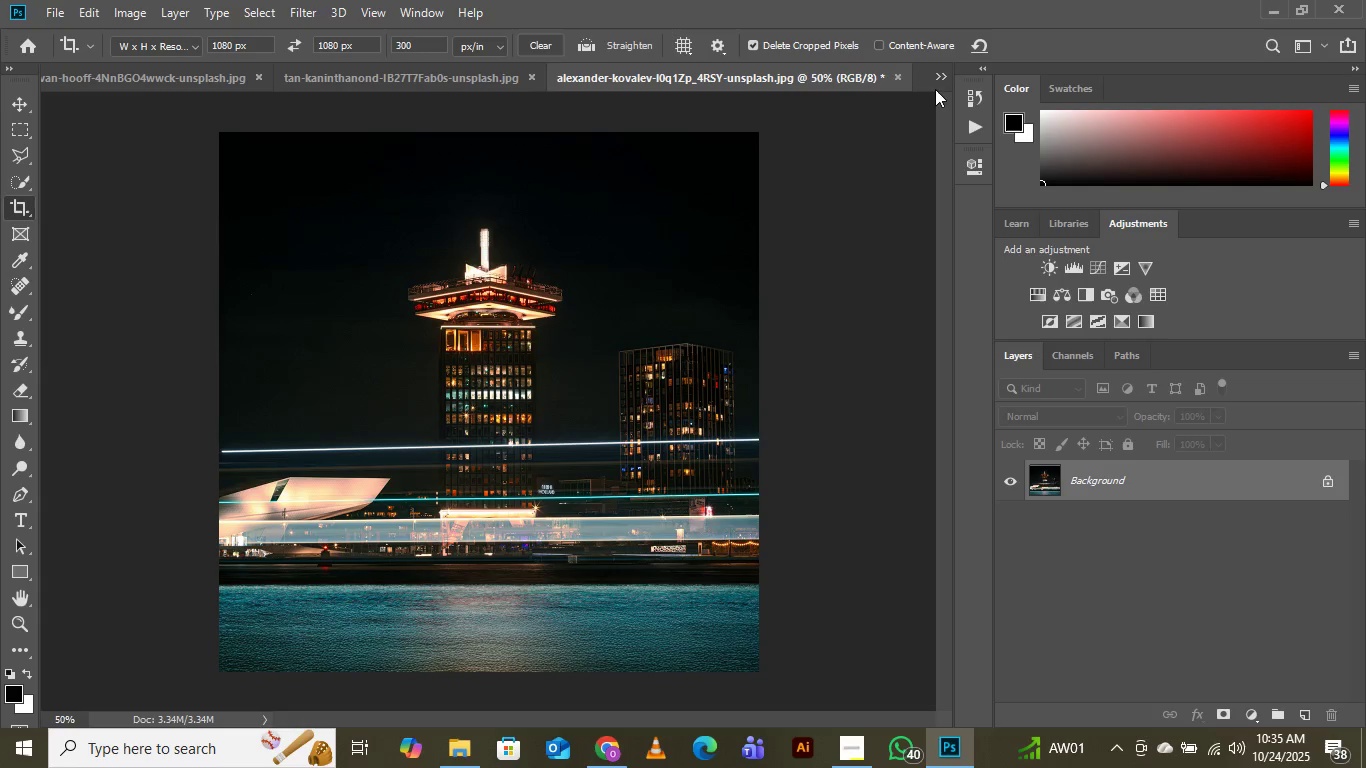 
left_click([936, 73])
 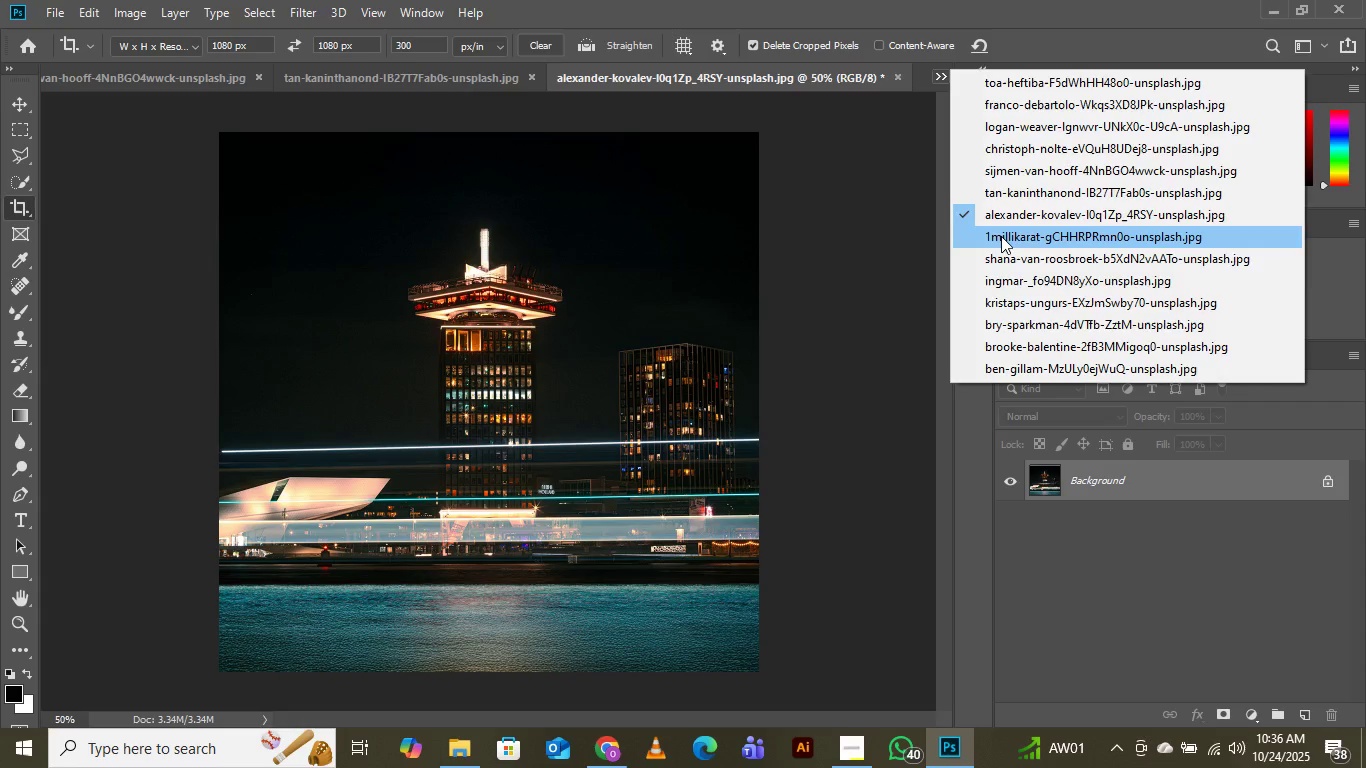 
left_click([1001, 236])
 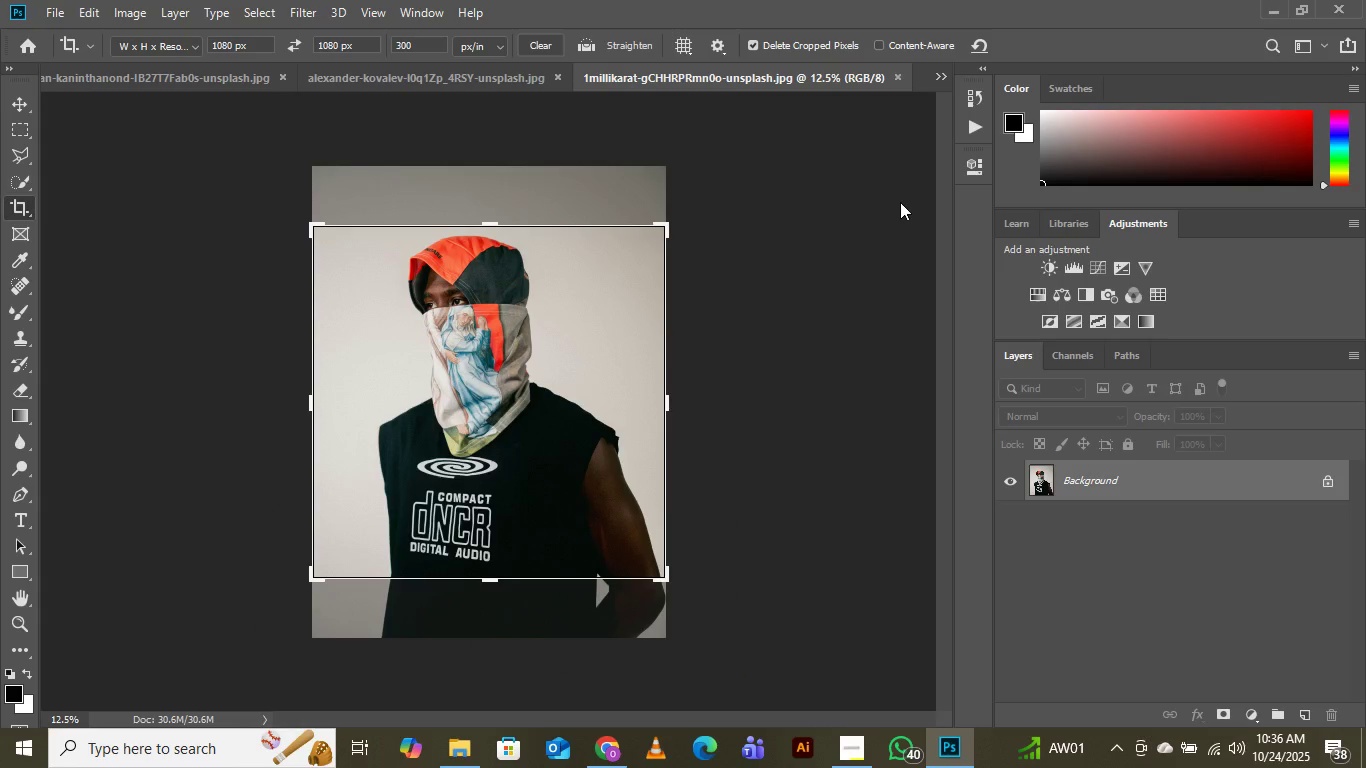 
wait(9.77)
 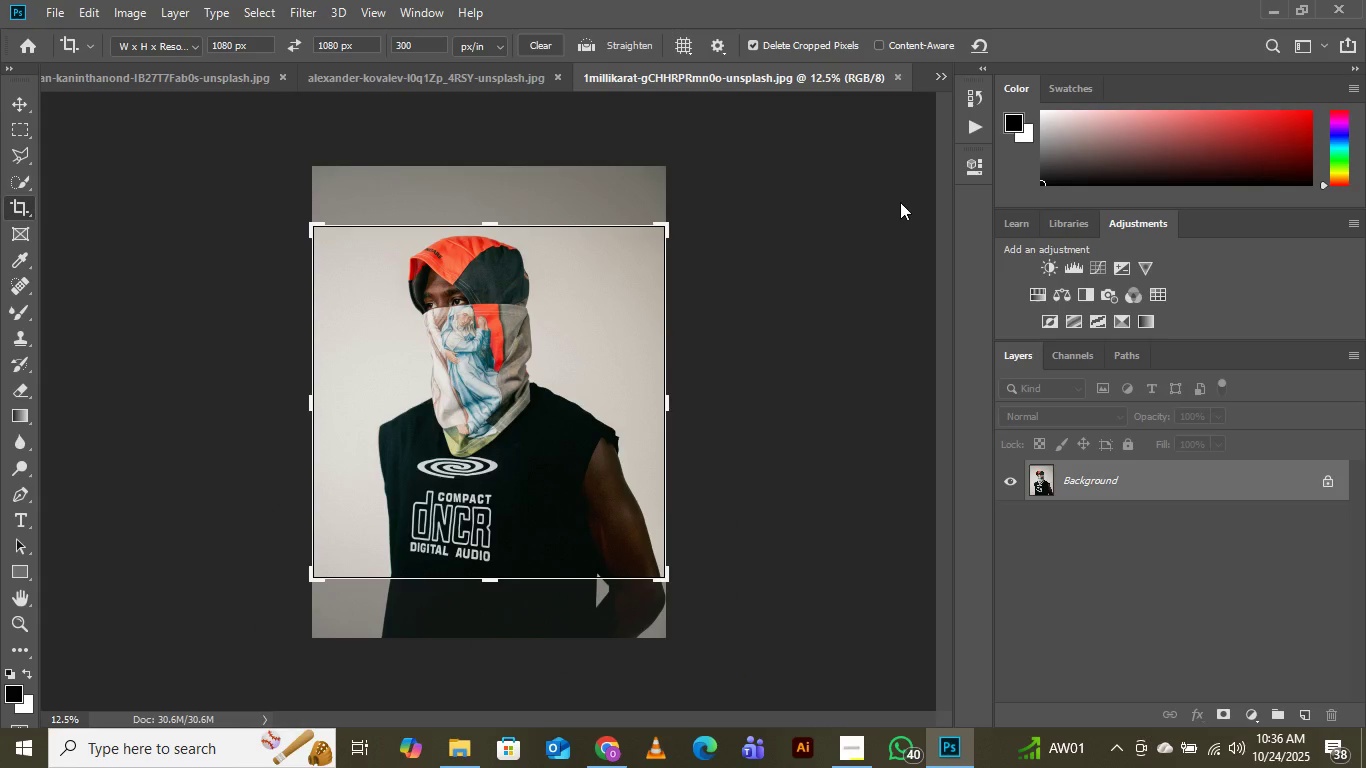 
left_click([491, 410])
 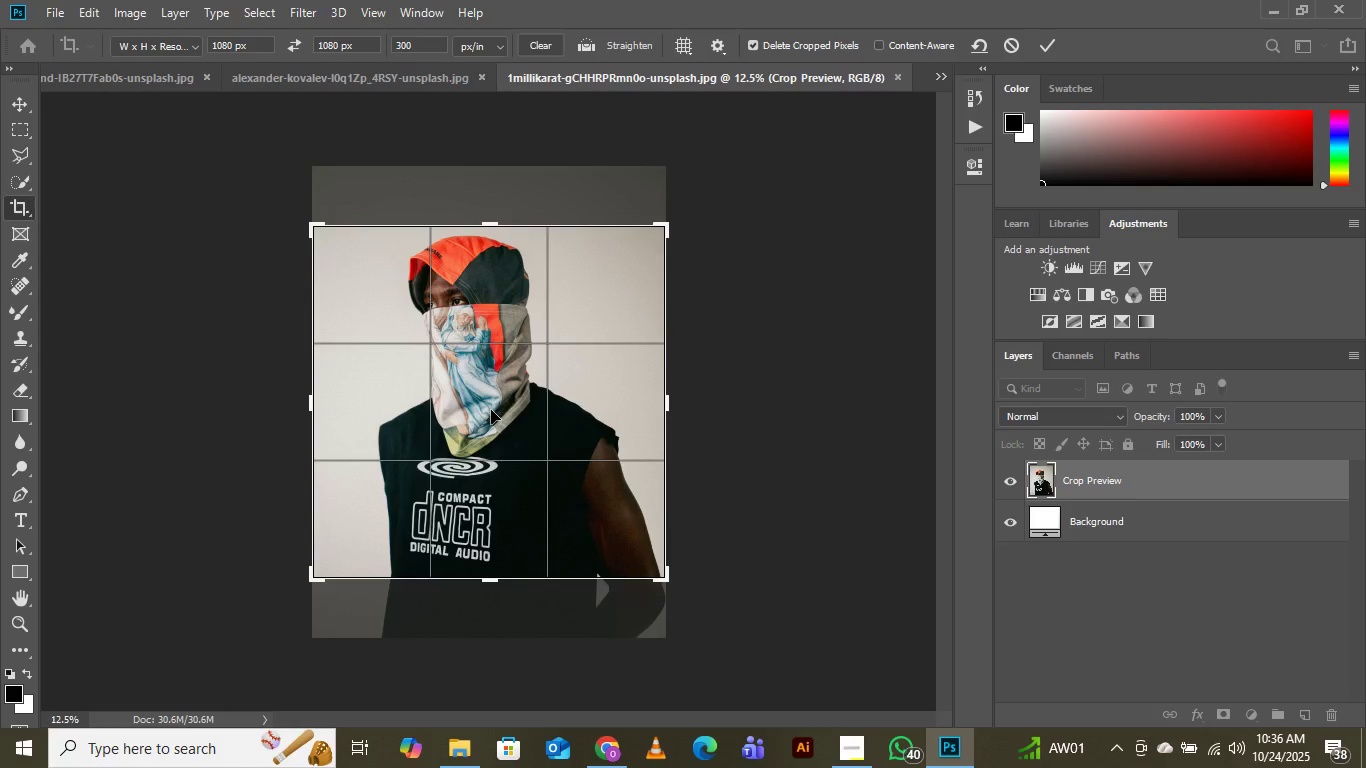 
left_click_drag(start_coordinate=[491, 410], to_coordinate=[490, 421])
 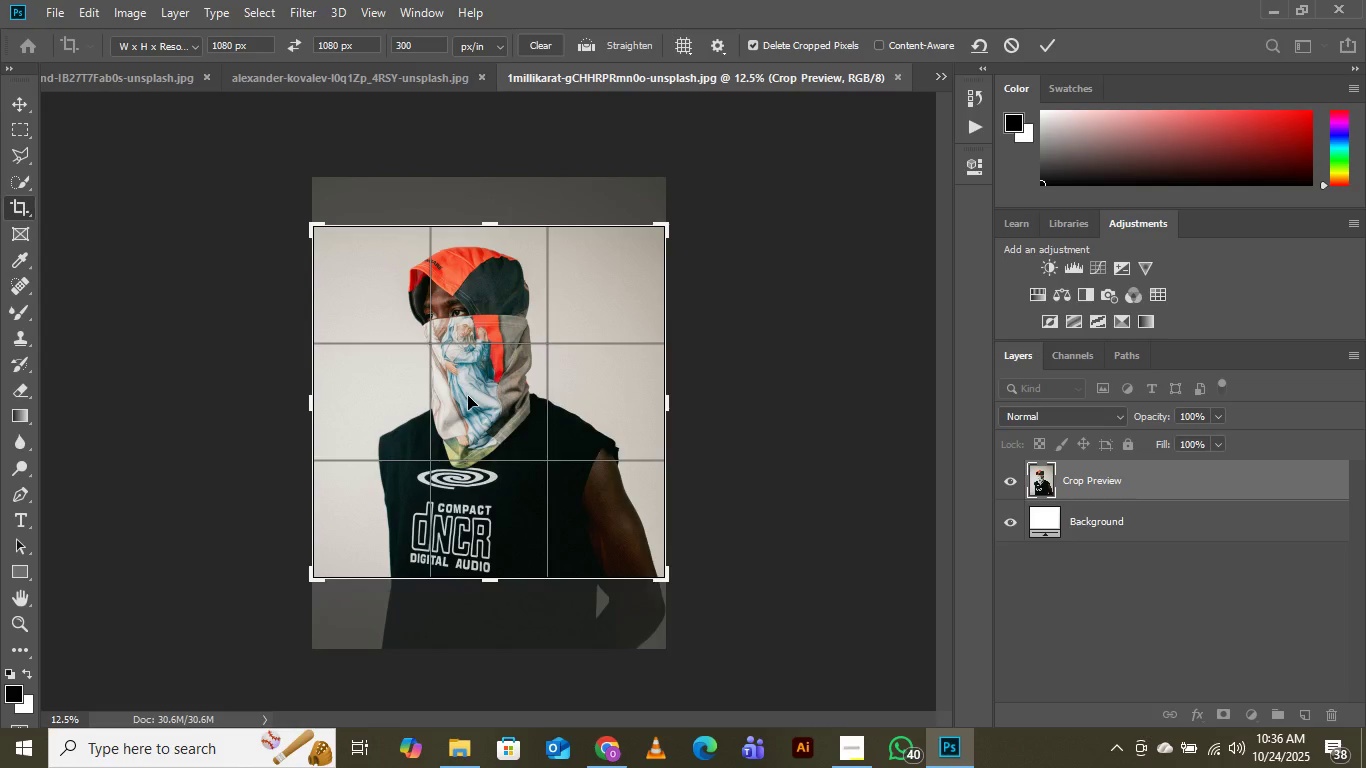 
key(Enter)
 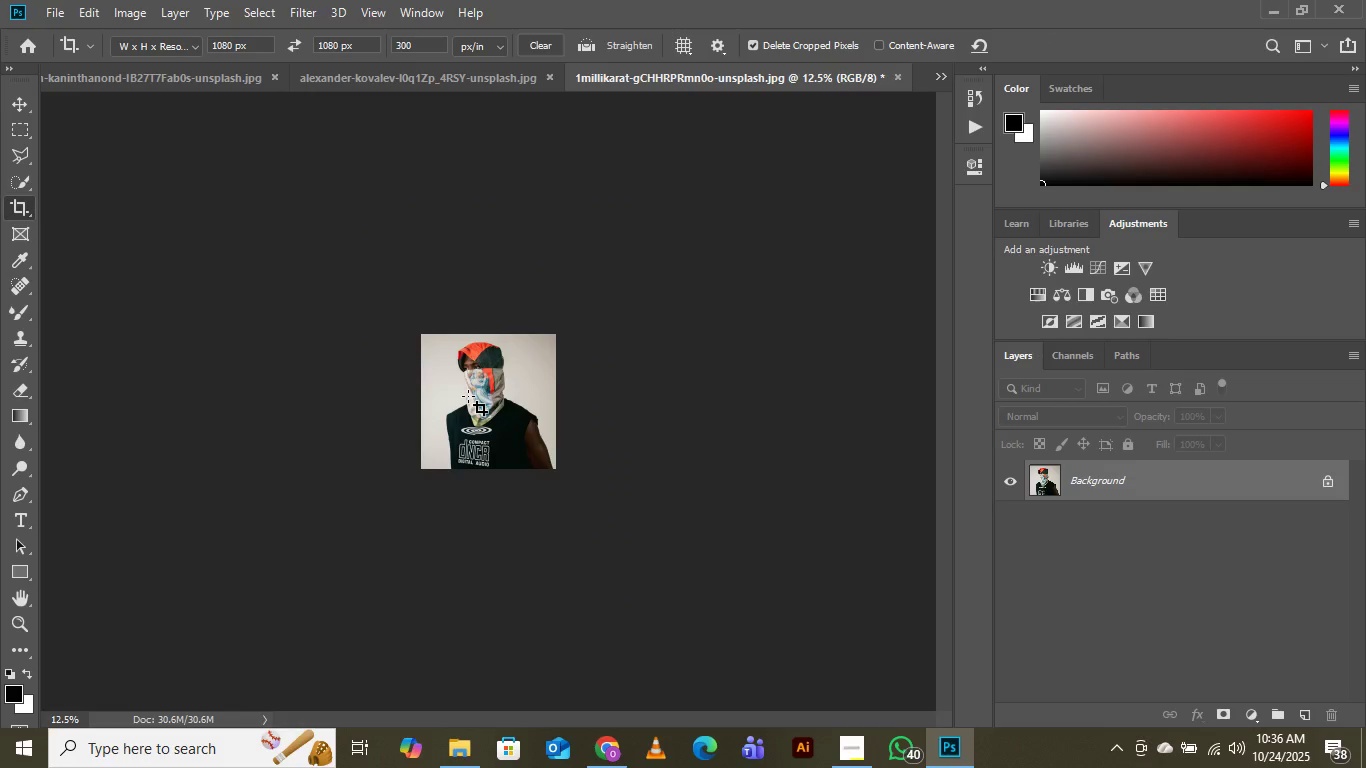 
key(Control+Equal)
 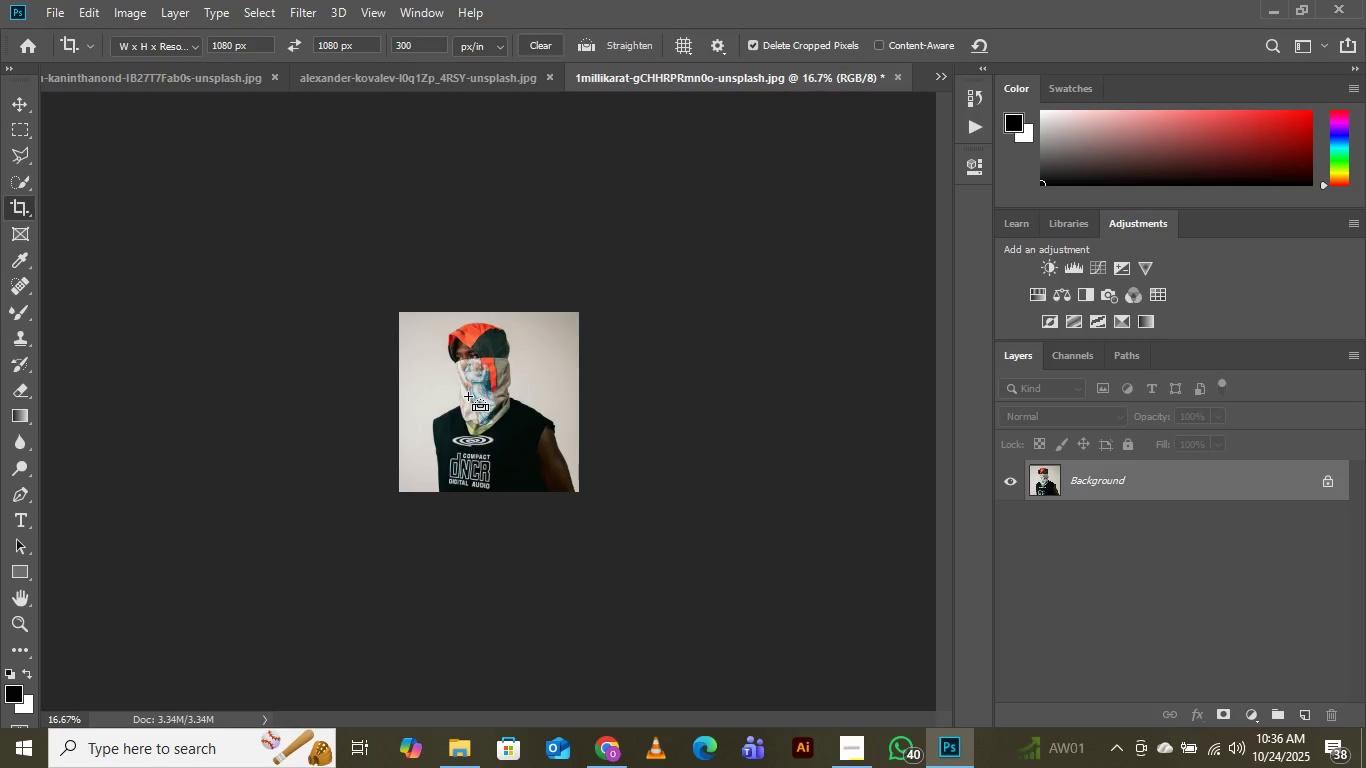 
key(Control+Equal)
 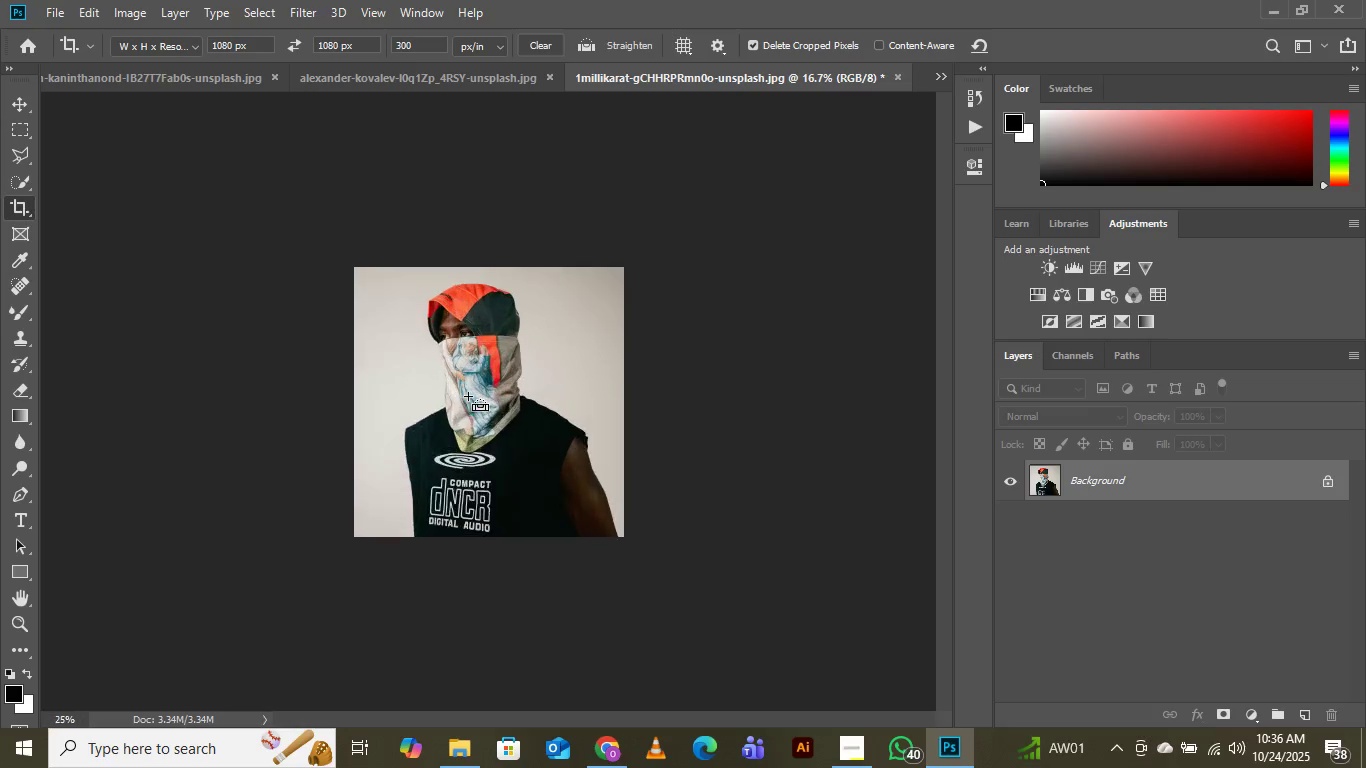 
key(Control+Equal)
 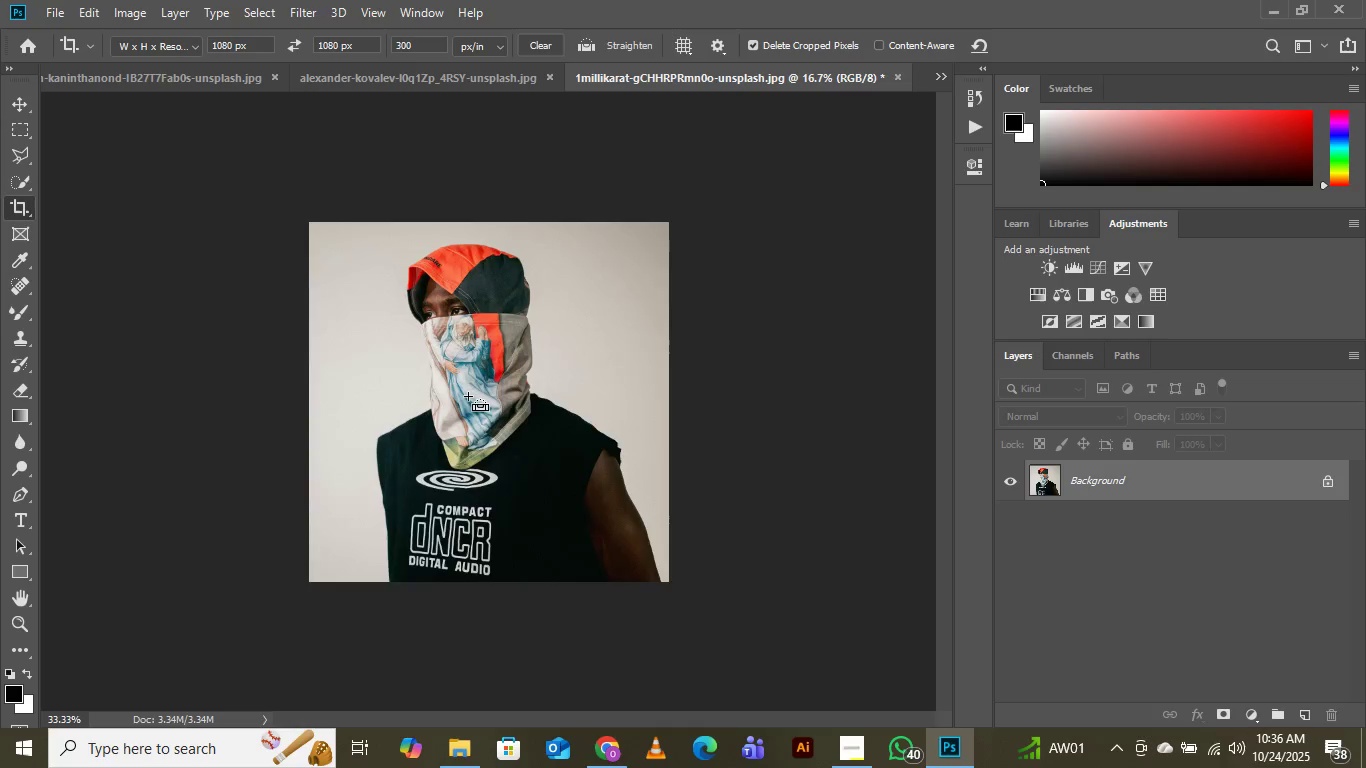 
key(Control+Equal)
 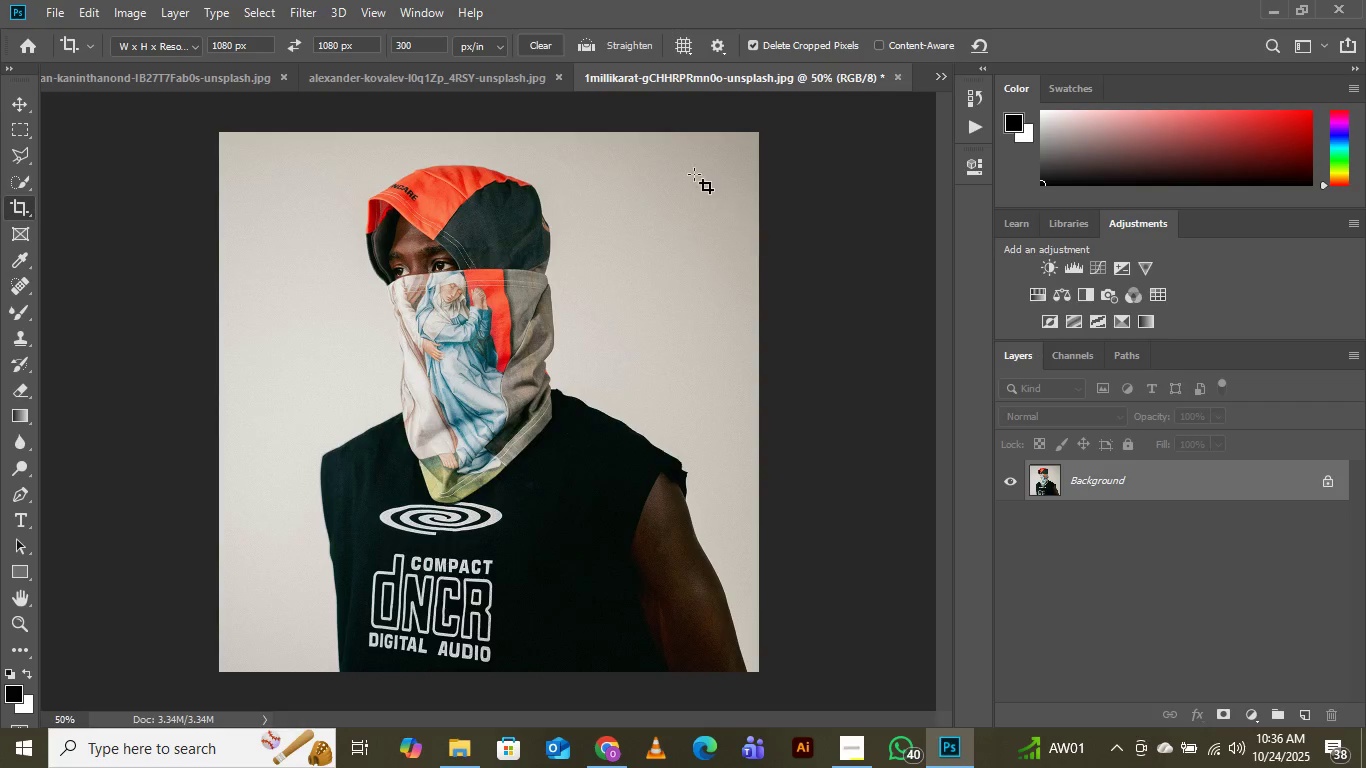 
wait(6.71)
 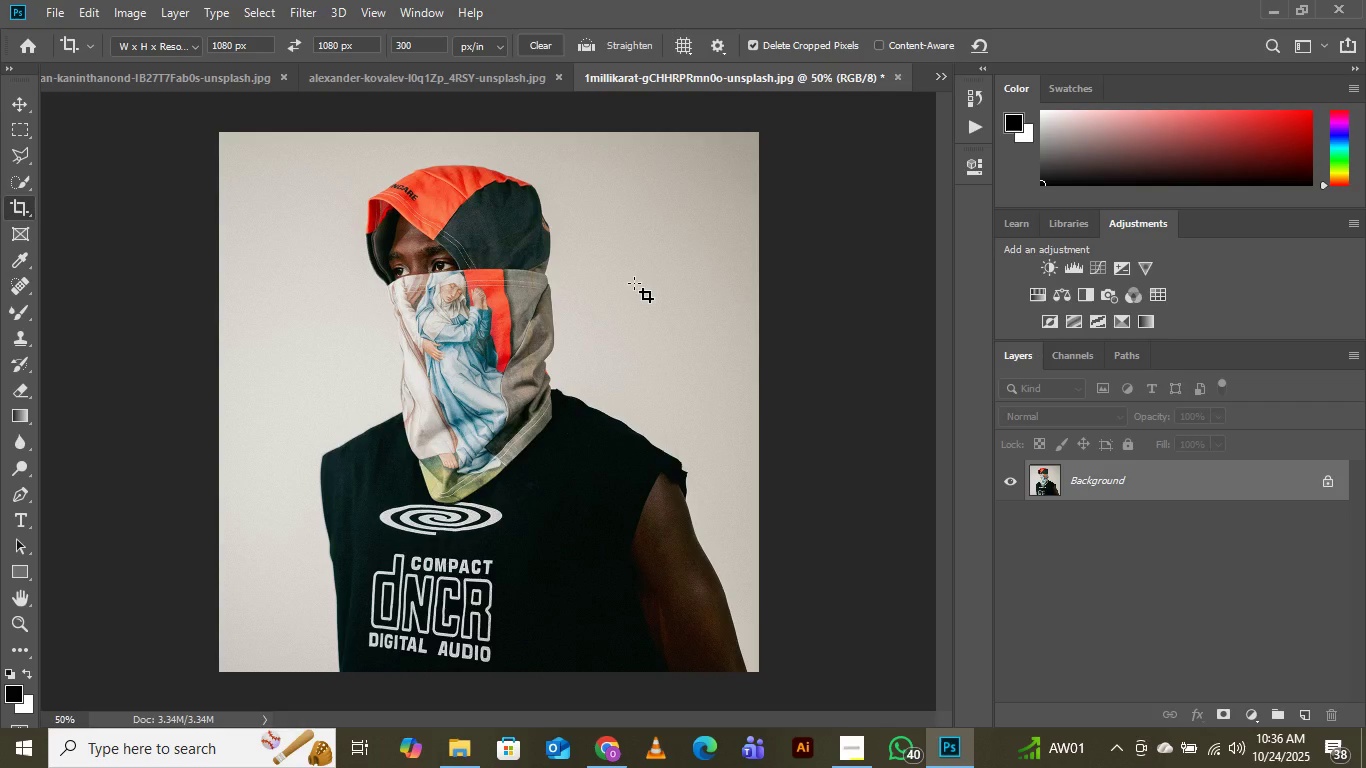 
left_click([938, 76])
 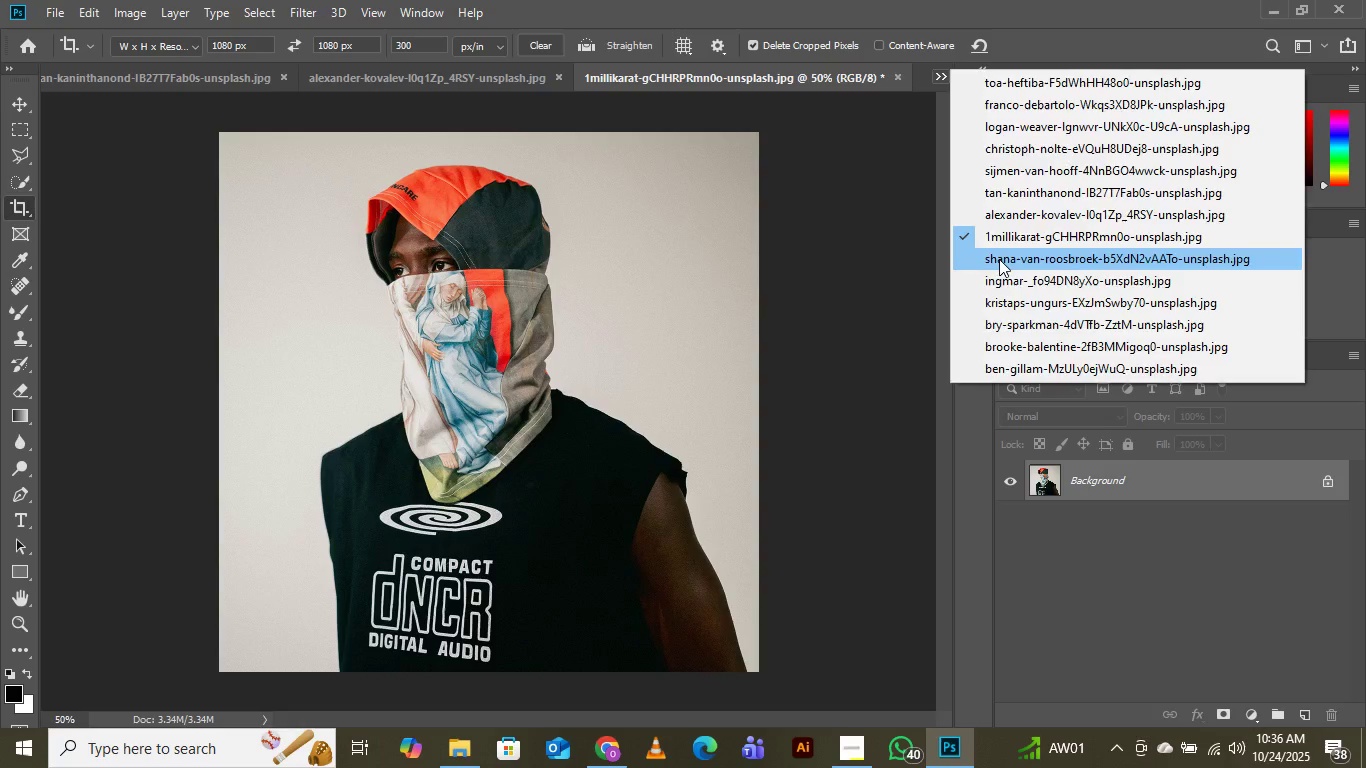 
left_click([999, 259])
 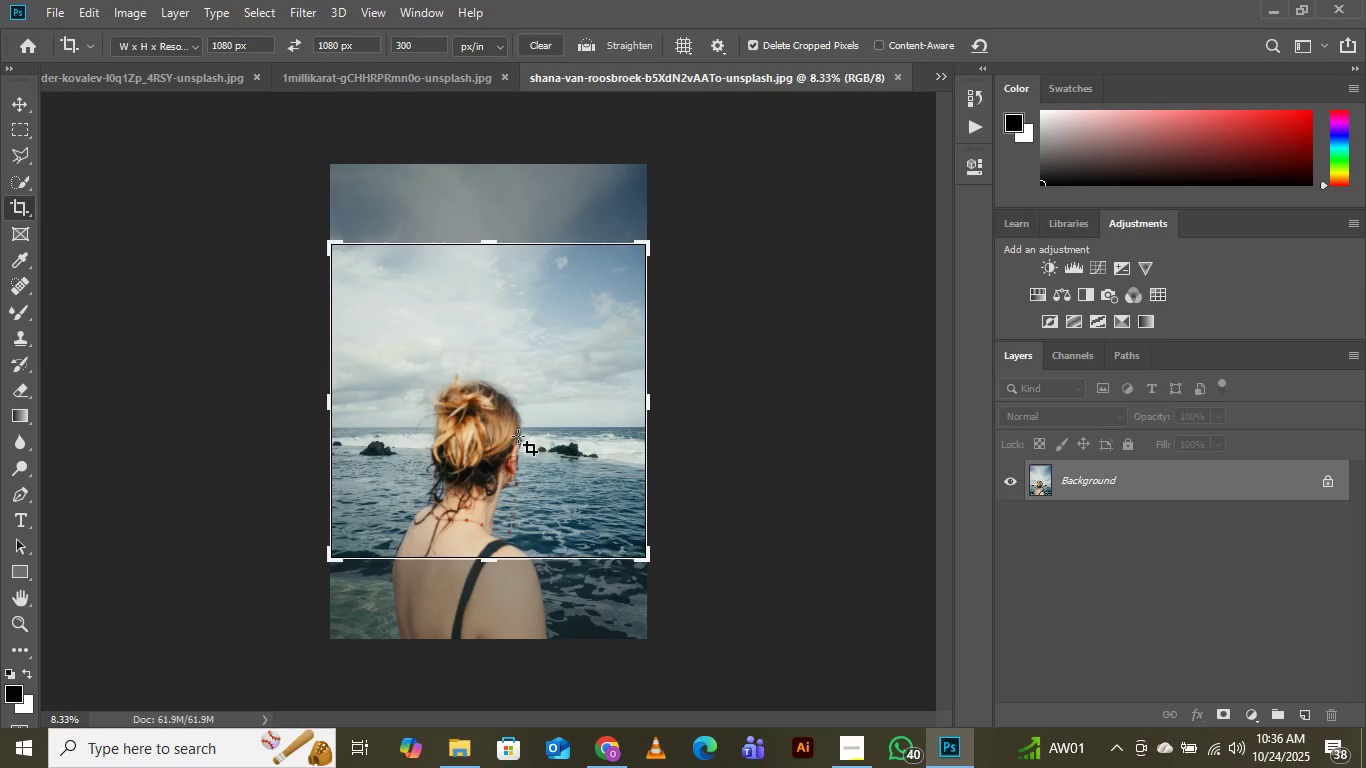 
left_click([515, 430])
 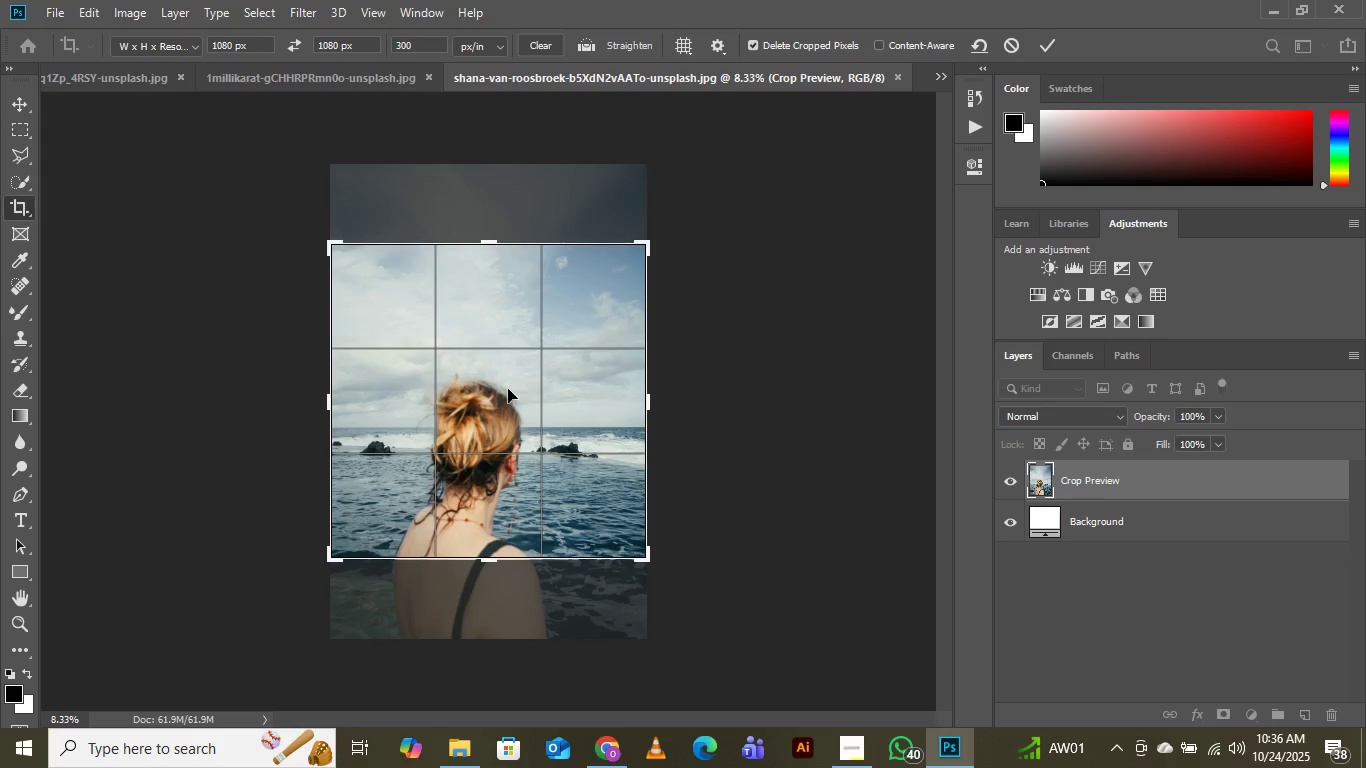 
left_click_drag(start_coordinate=[508, 405], to_coordinate=[506, 323])
 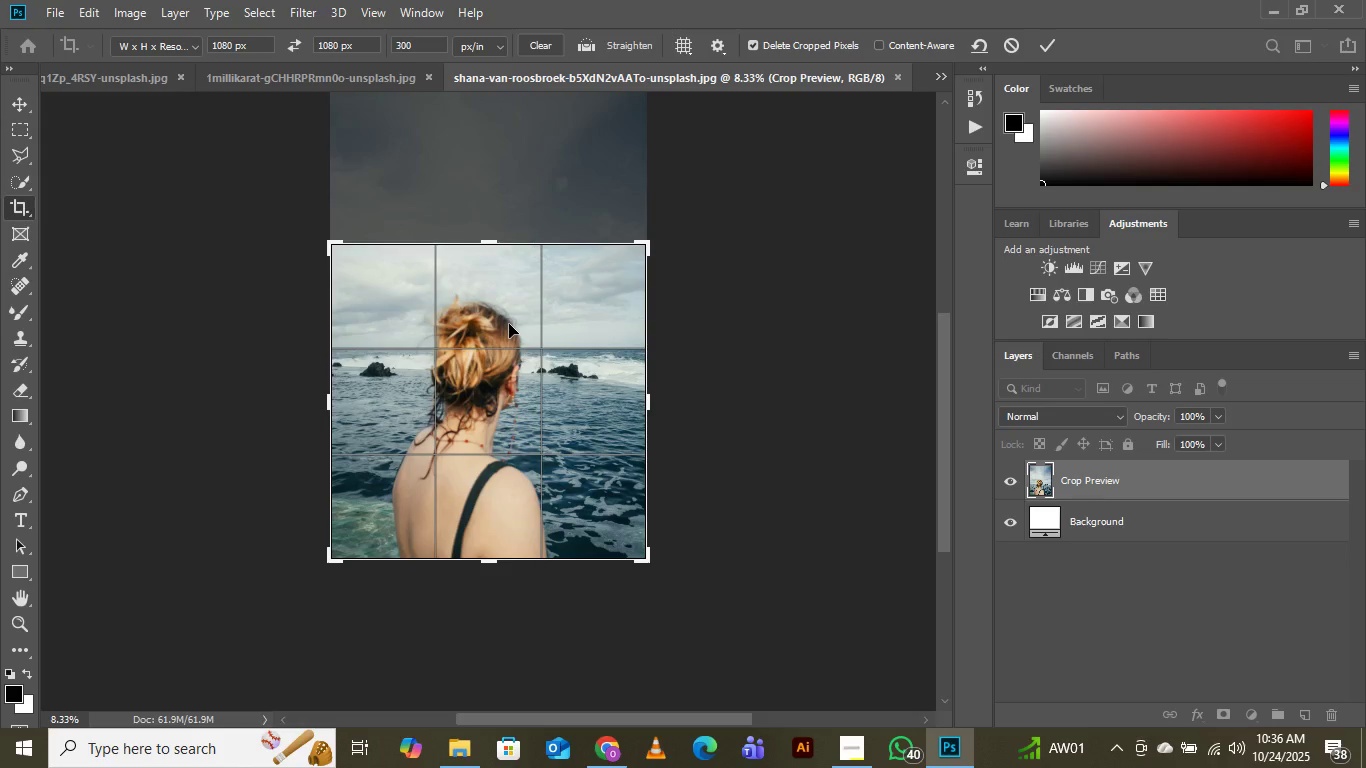 
wait(8.25)
 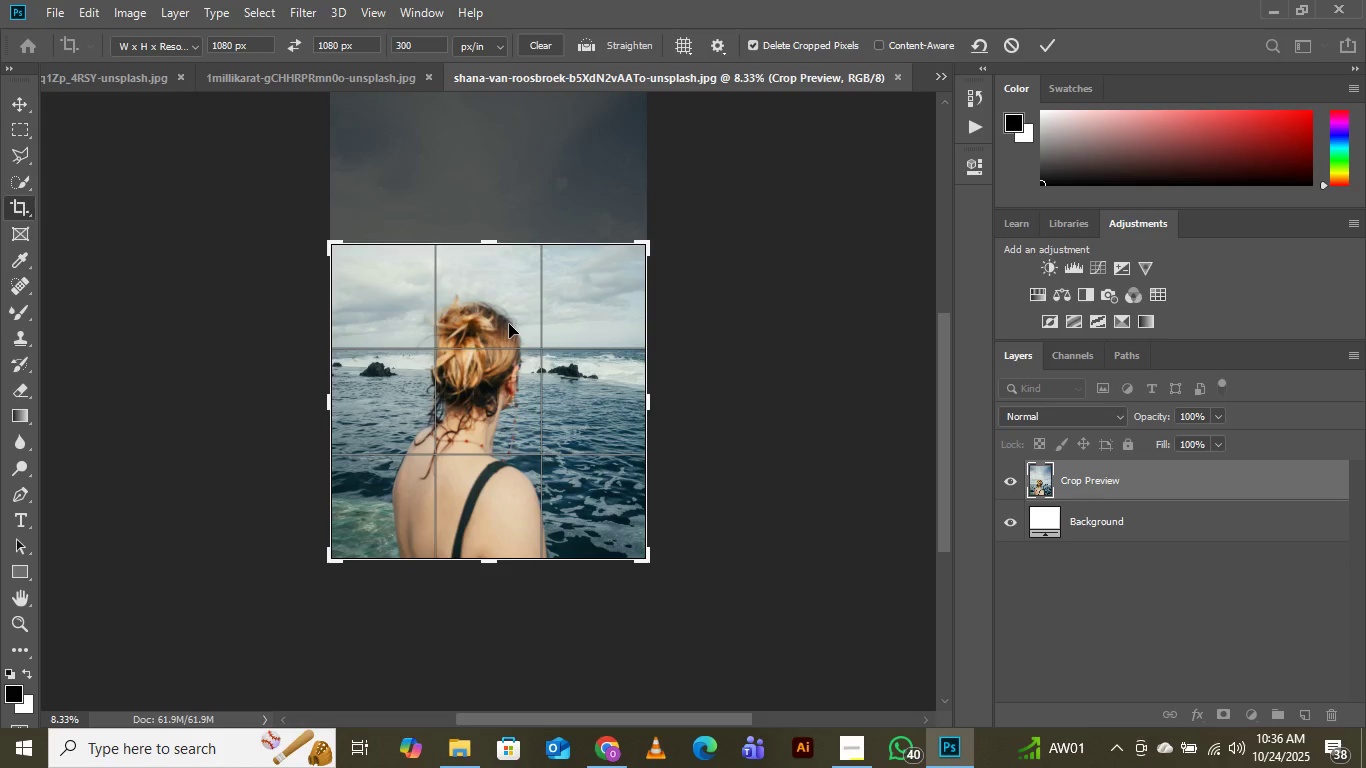 
key(Enter)
 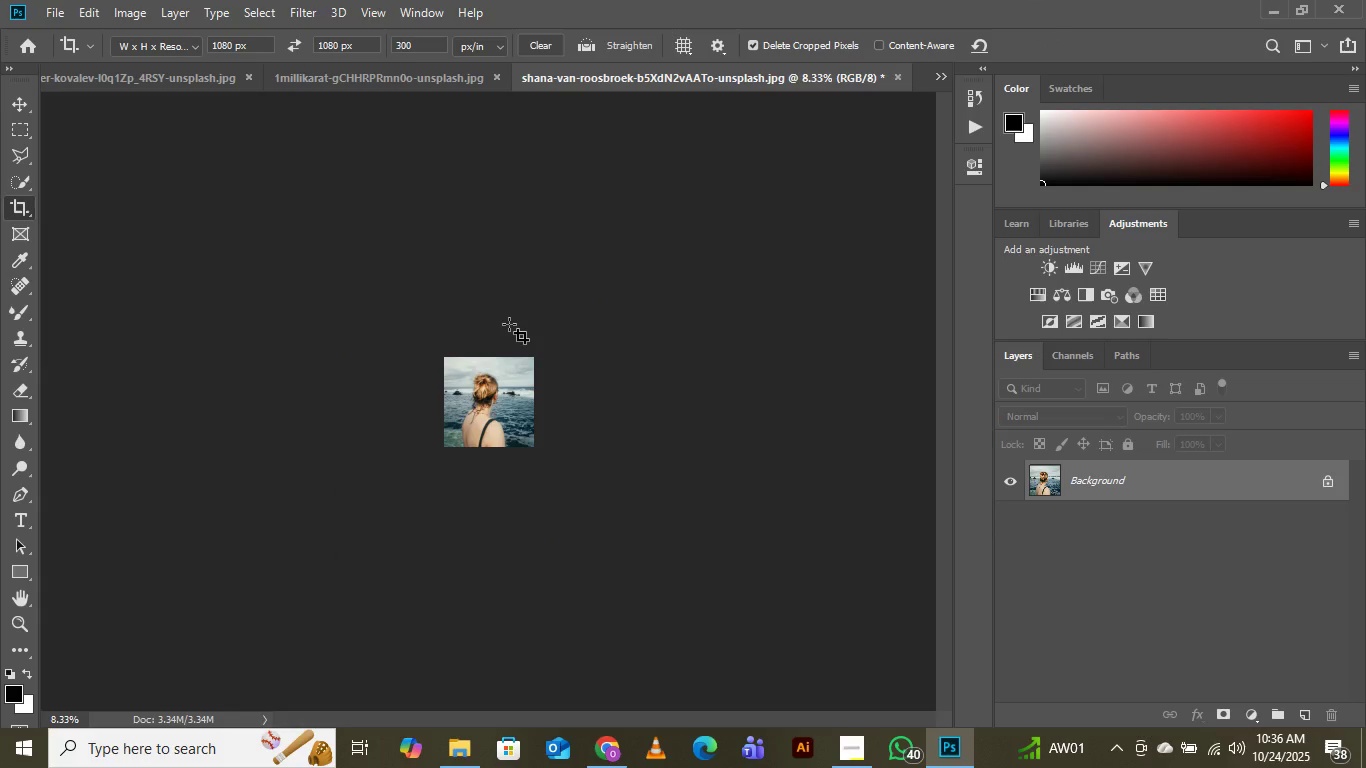 
key(Control+Equal)
 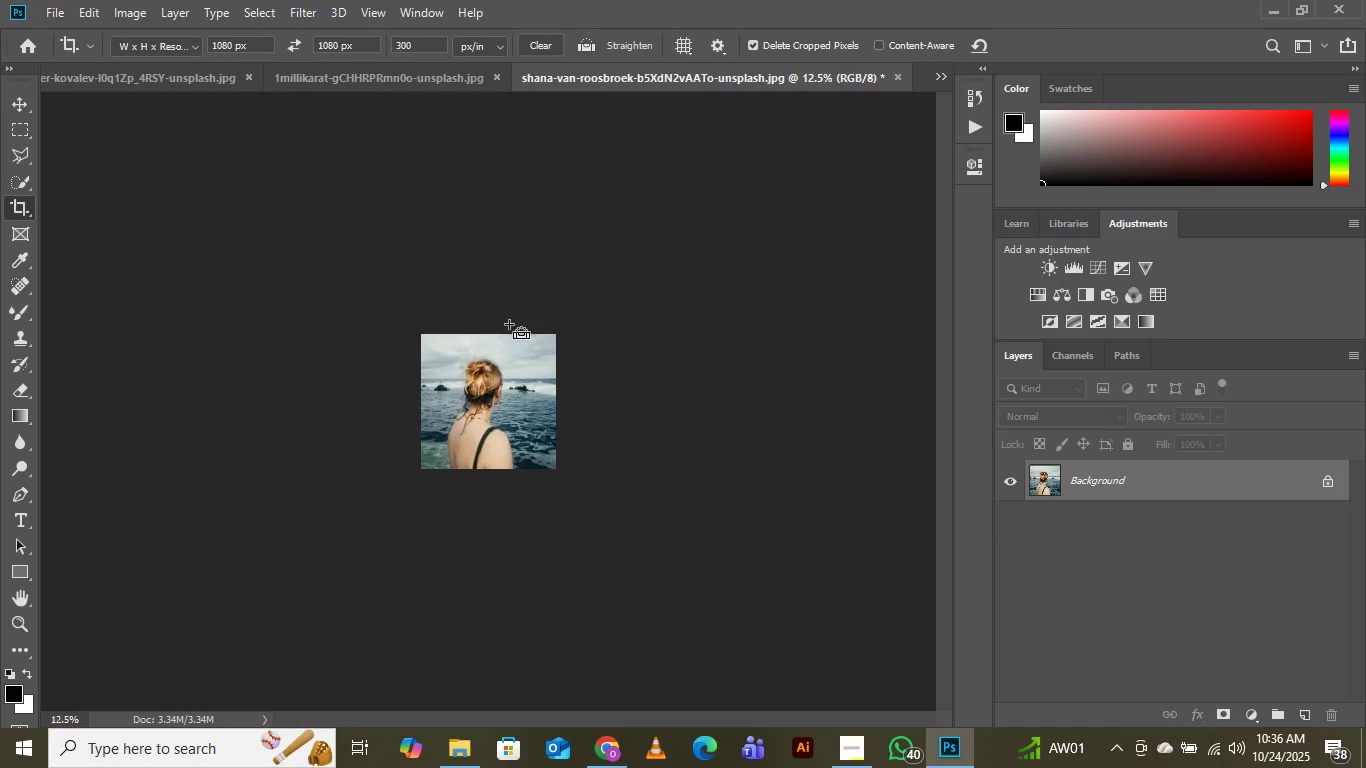 
key(Control+Equal)
 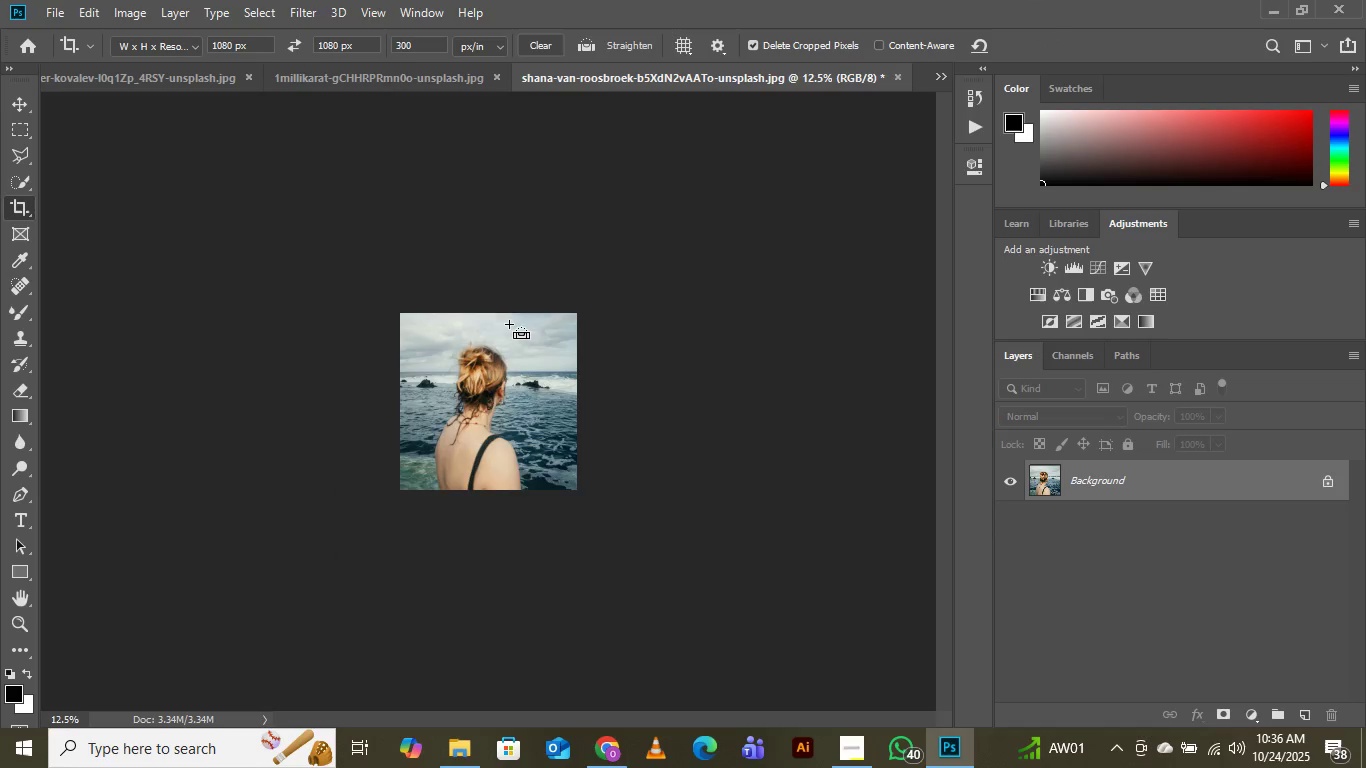 
key(Control+Equal)
 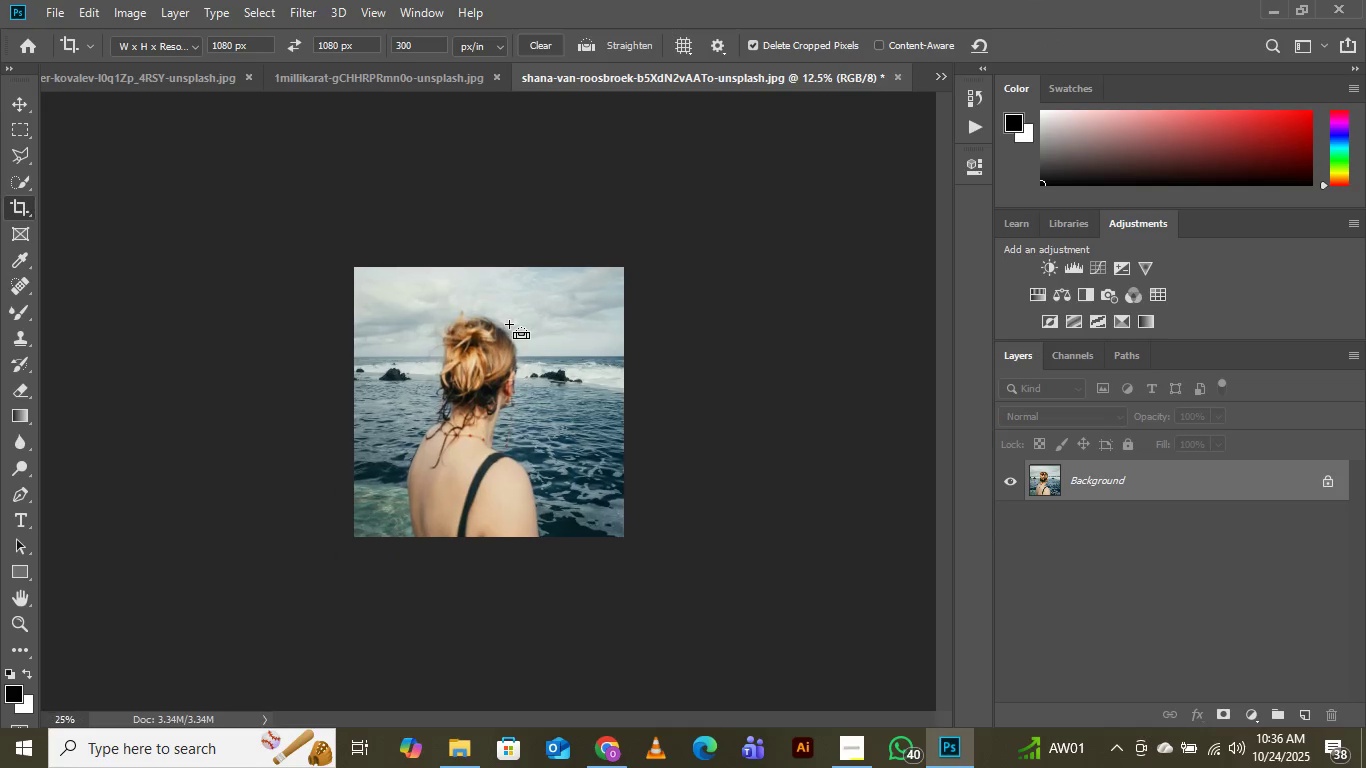 
key(Control+Equal)
 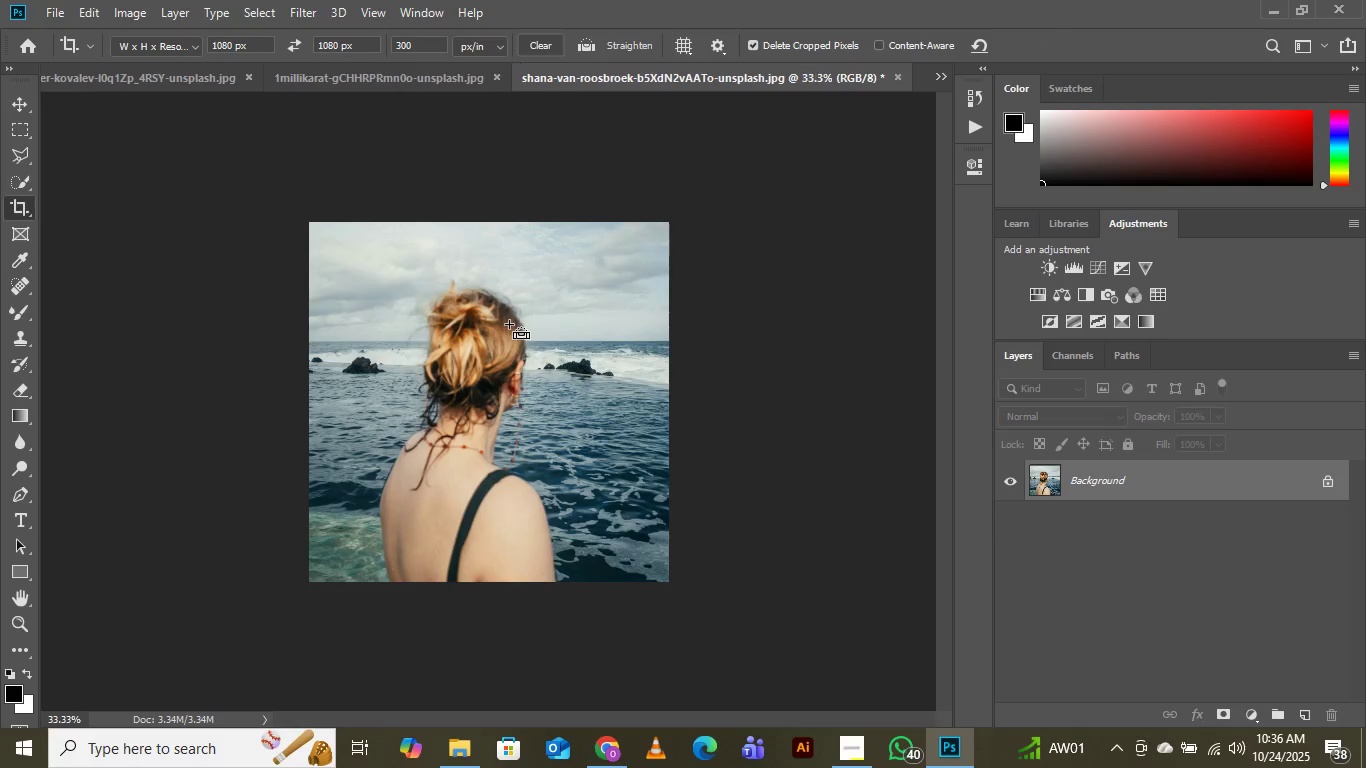 
key(Control+Equal)
 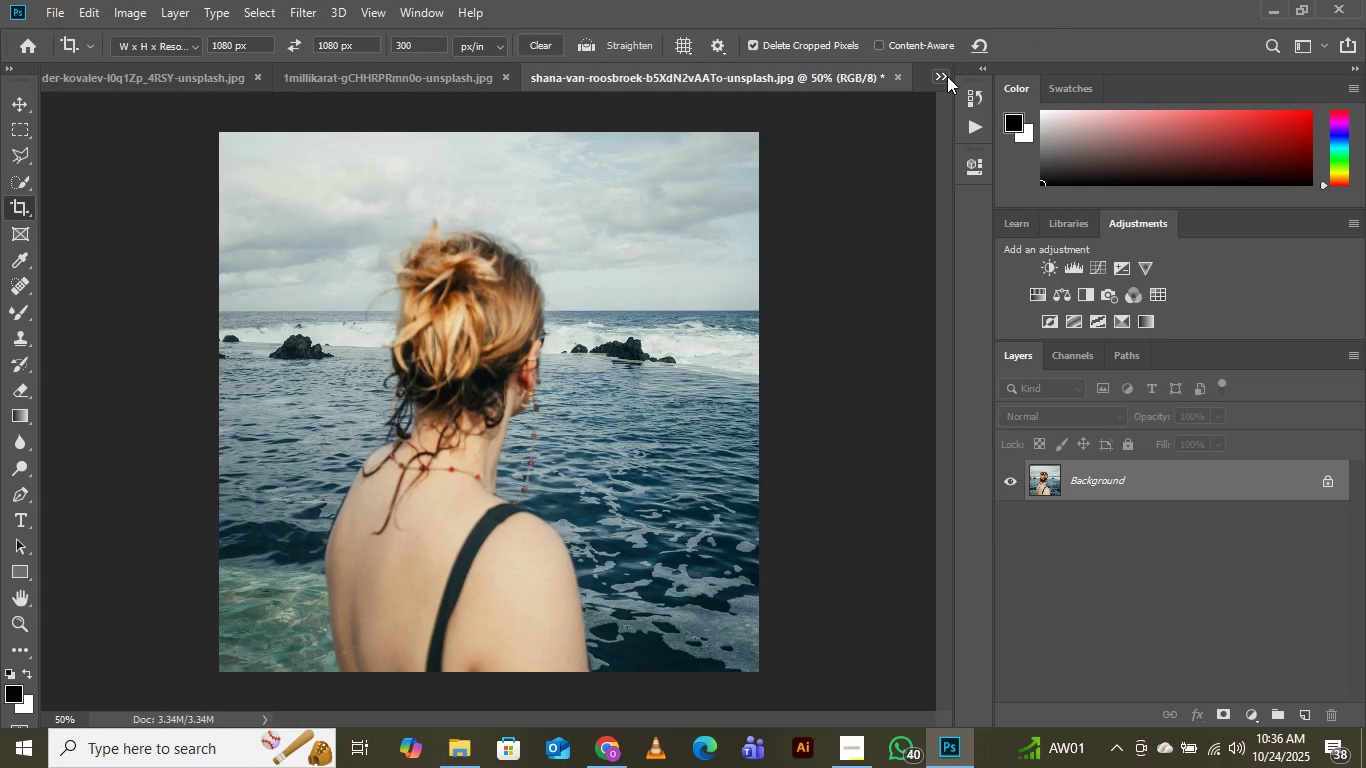 
left_click([947, 76])
 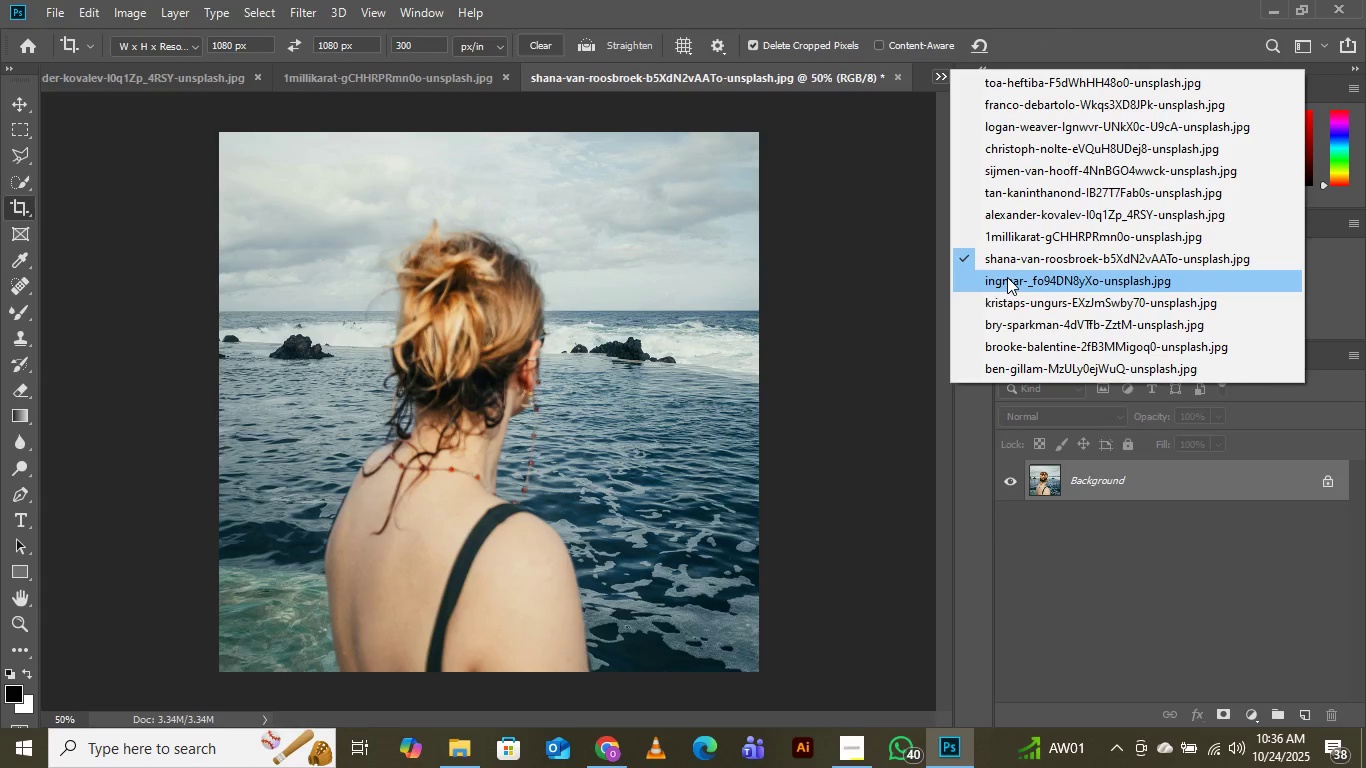 
left_click([1007, 277])
 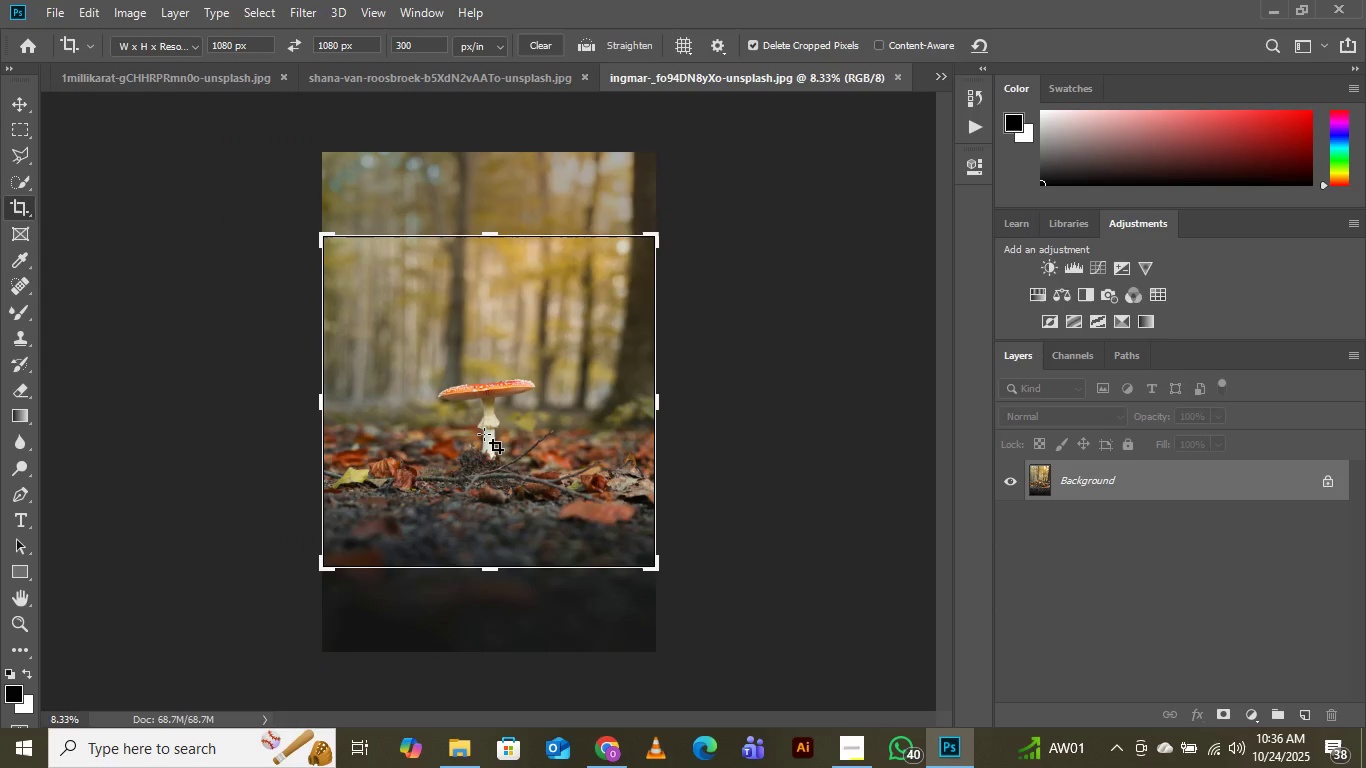 
left_click([484, 434])
 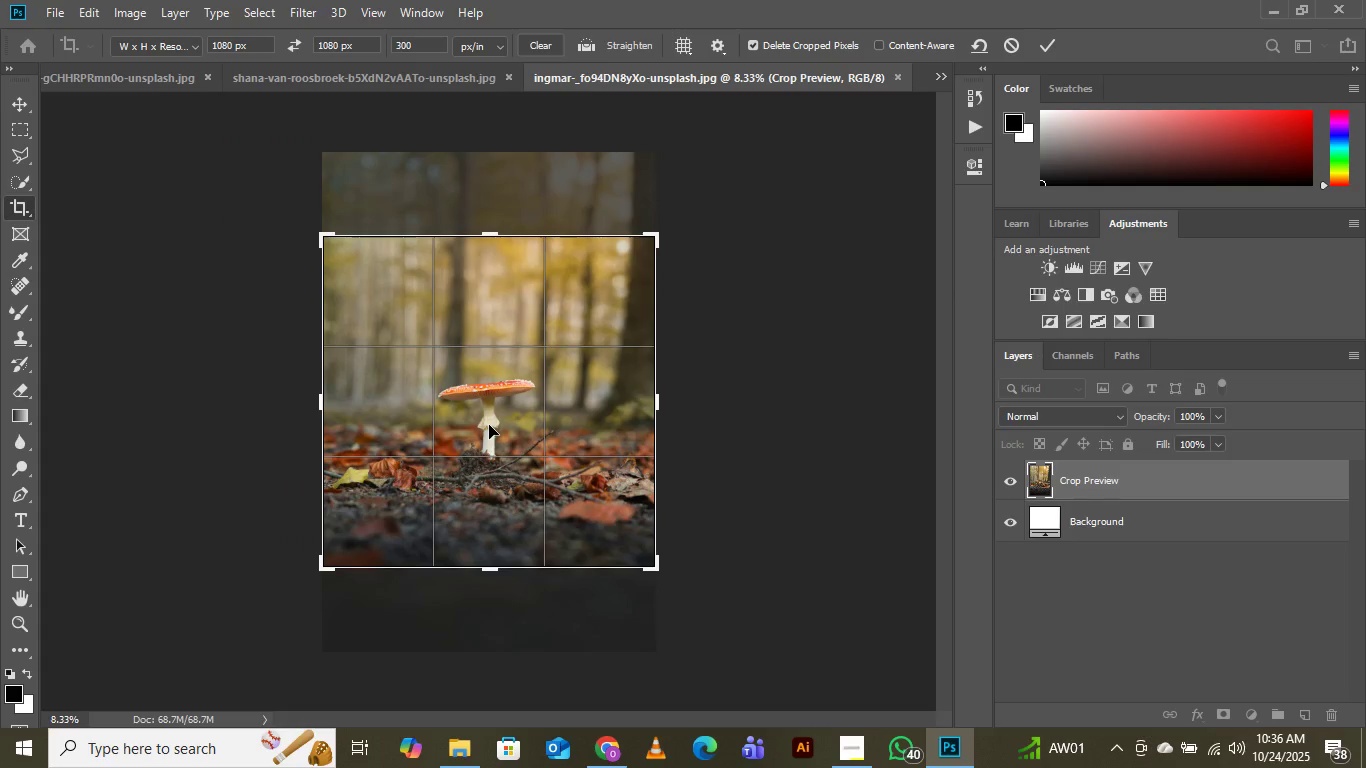 
left_click_drag(start_coordinate=[489, 425], to_coordinate=[483, 386])
 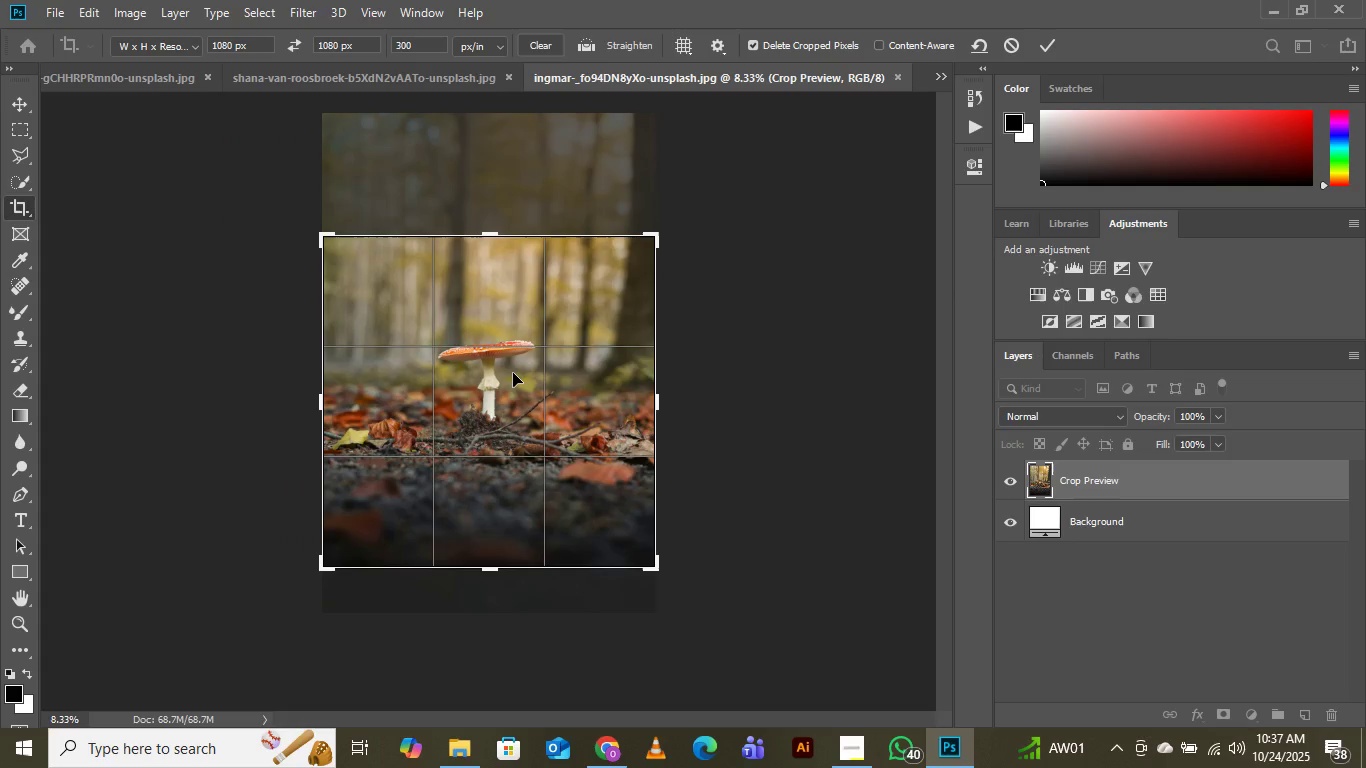 
wait(5.04)
 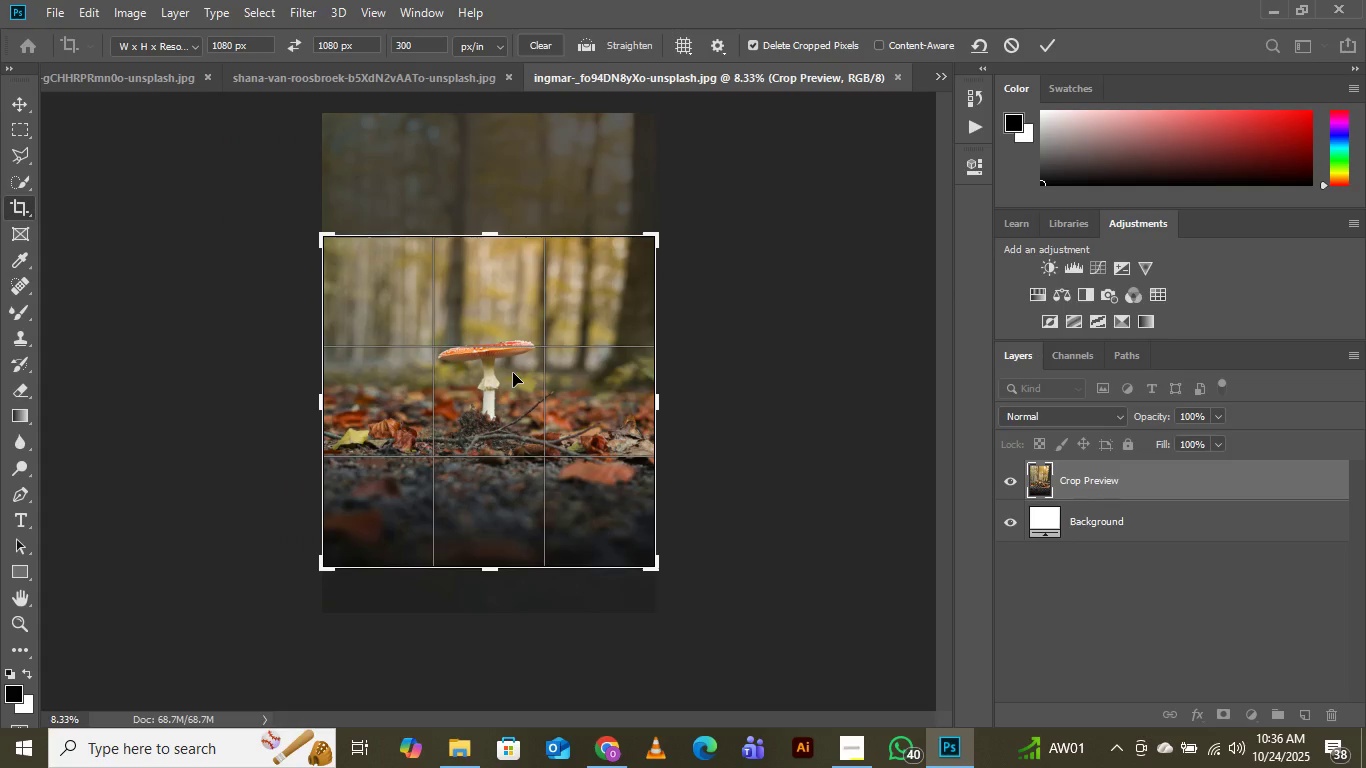 
key(Enter)
 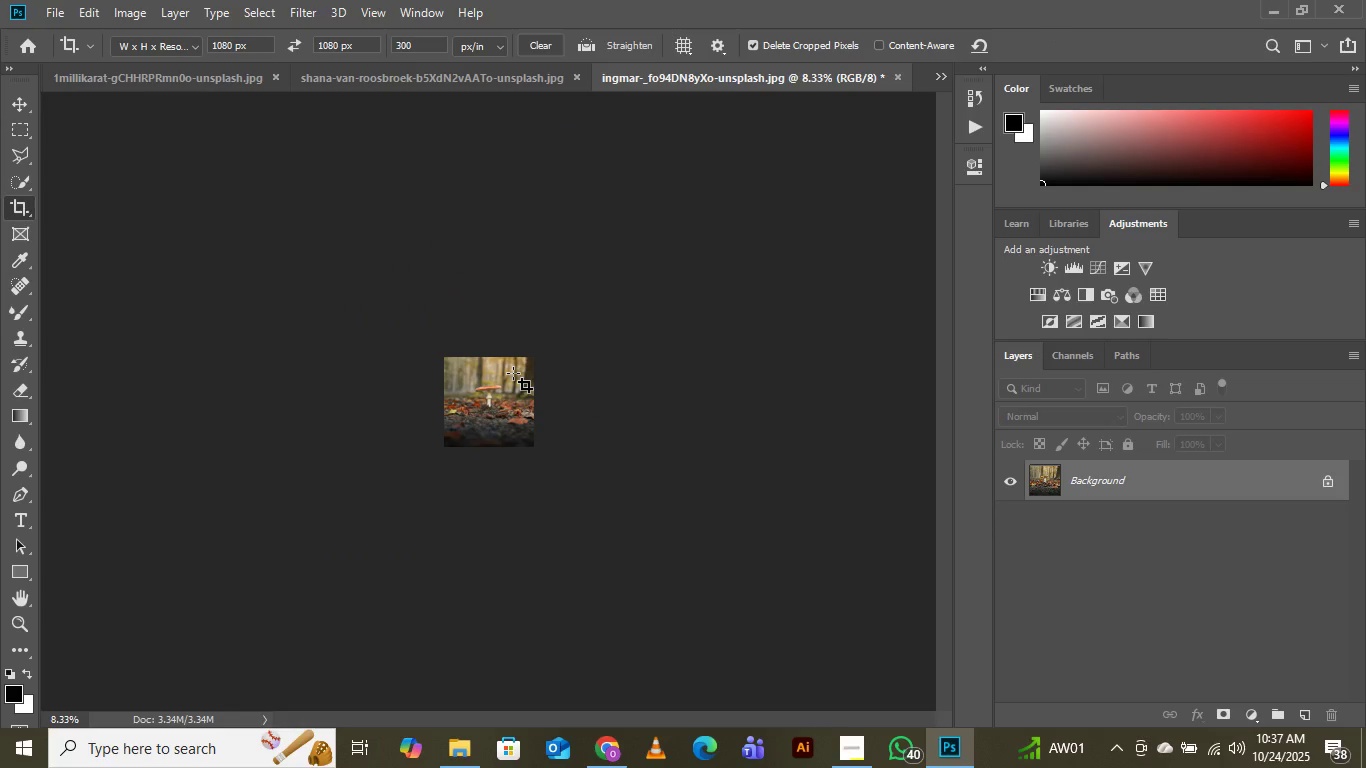 
key(Control+Equal)
 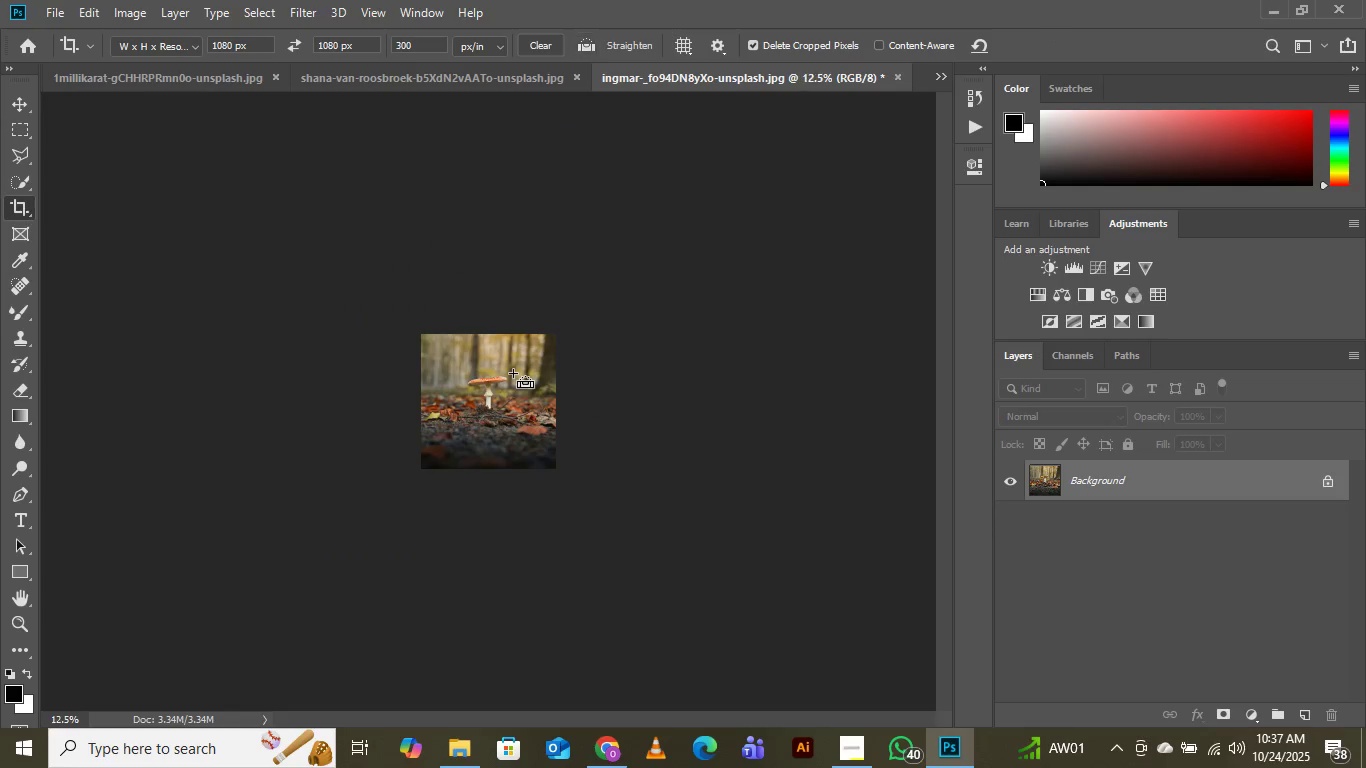 
key(Control+Equal)
 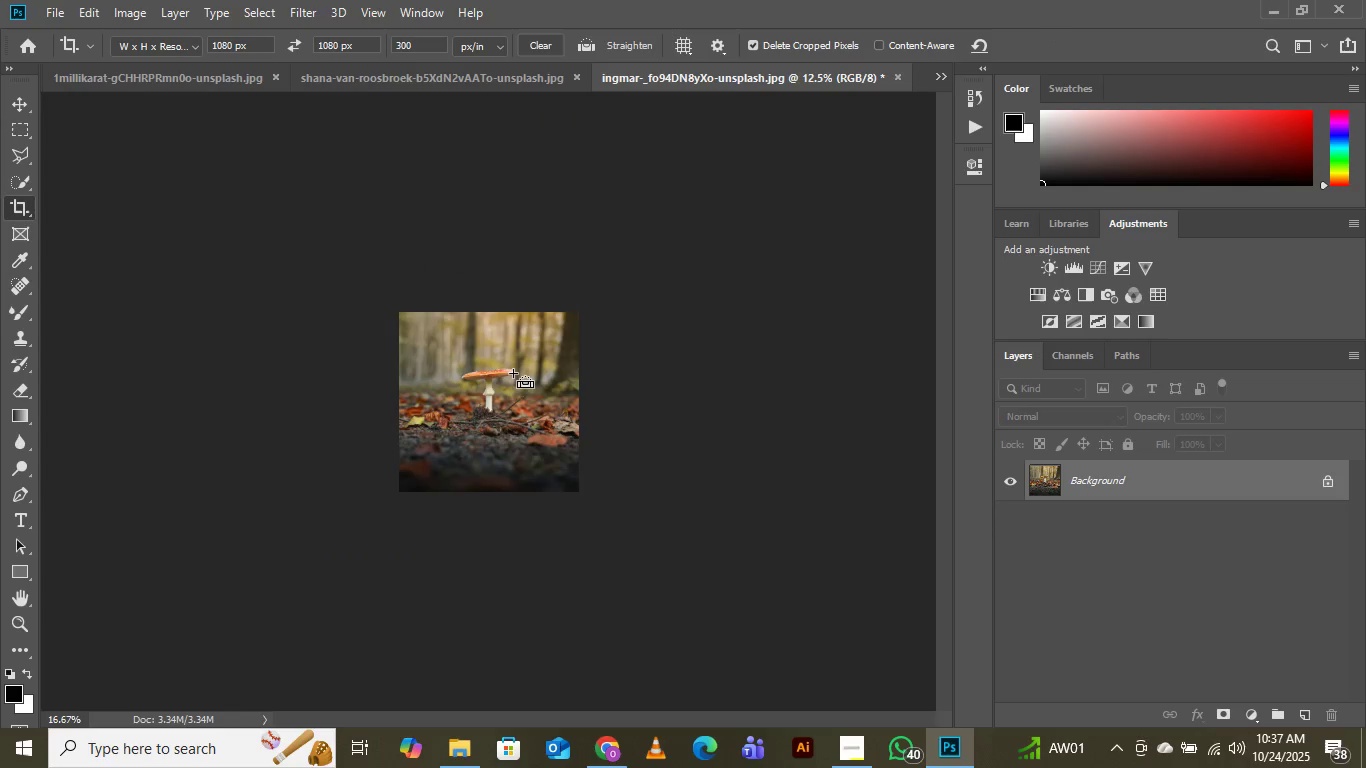 
key(Control+Equal)
 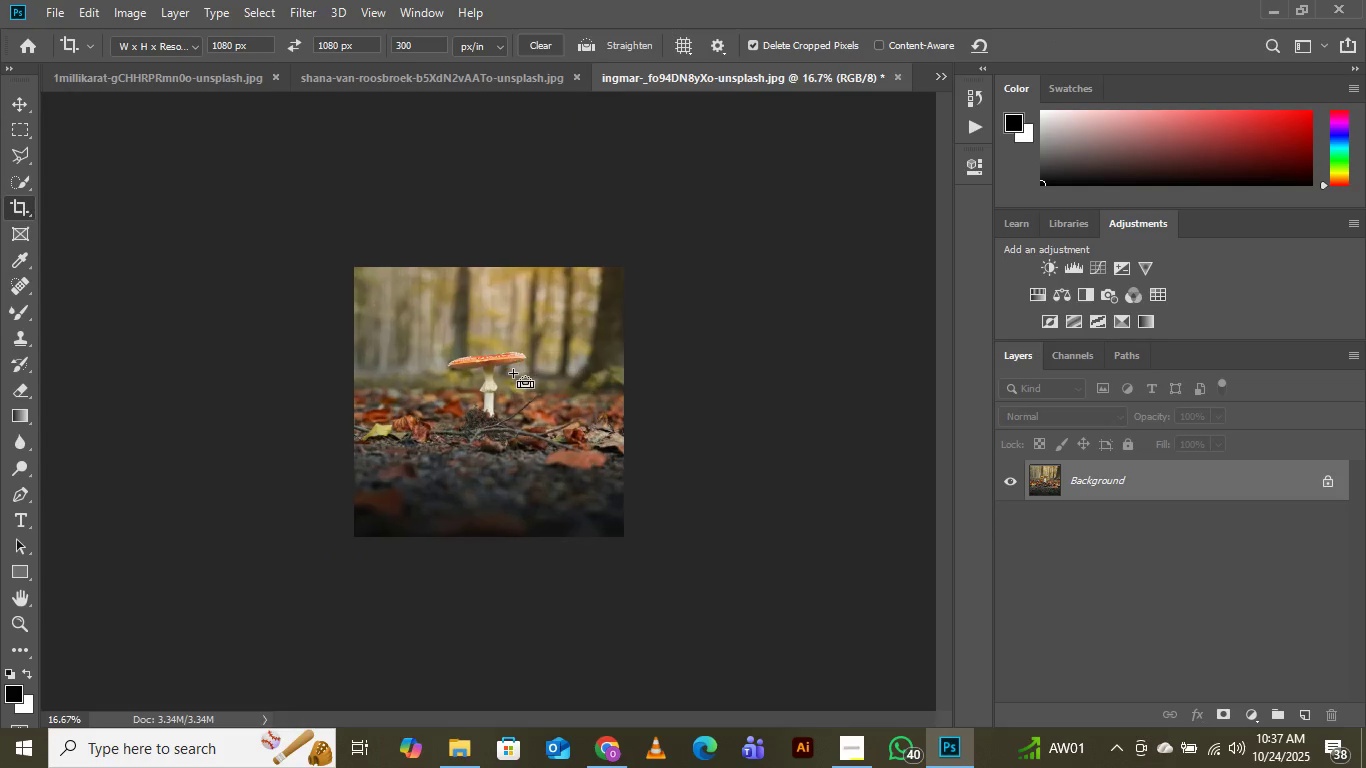 
key(Control+Equal)
 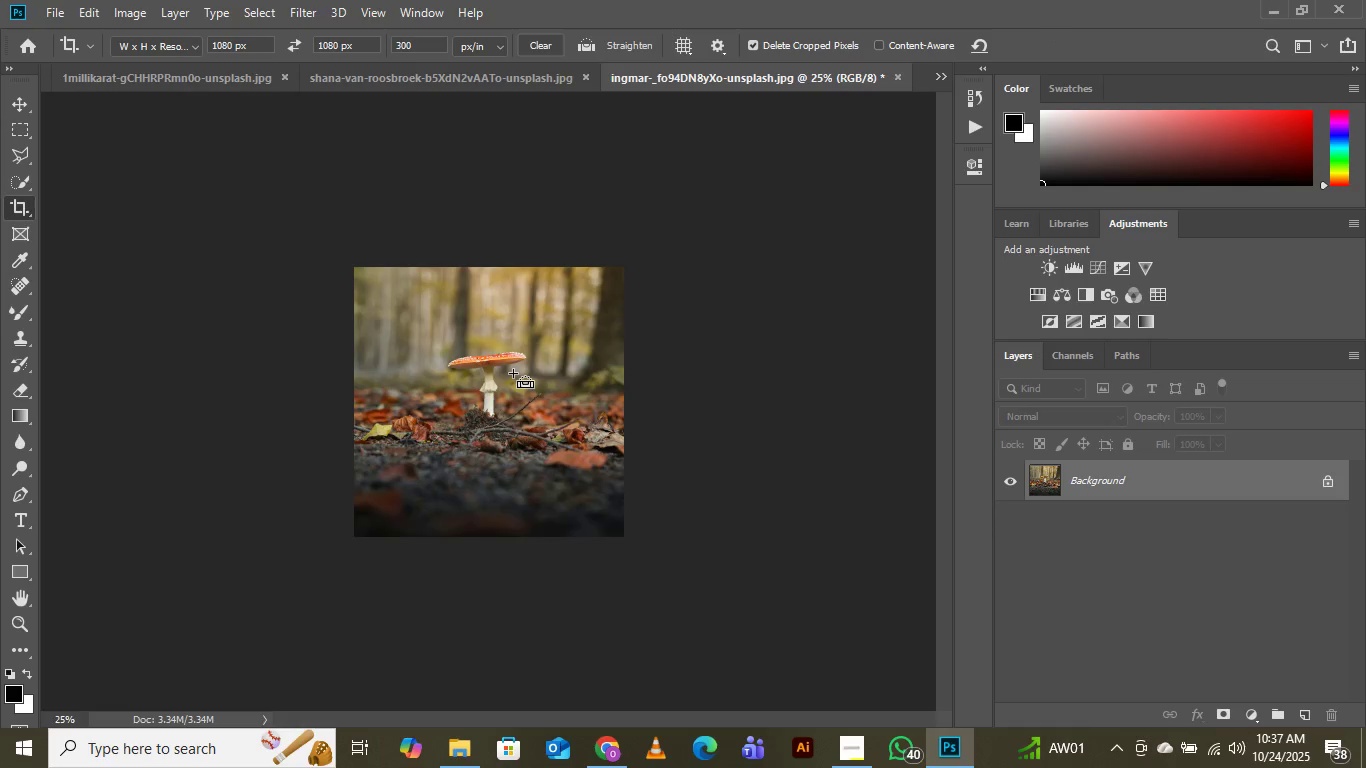 
key(Control+Equal)
 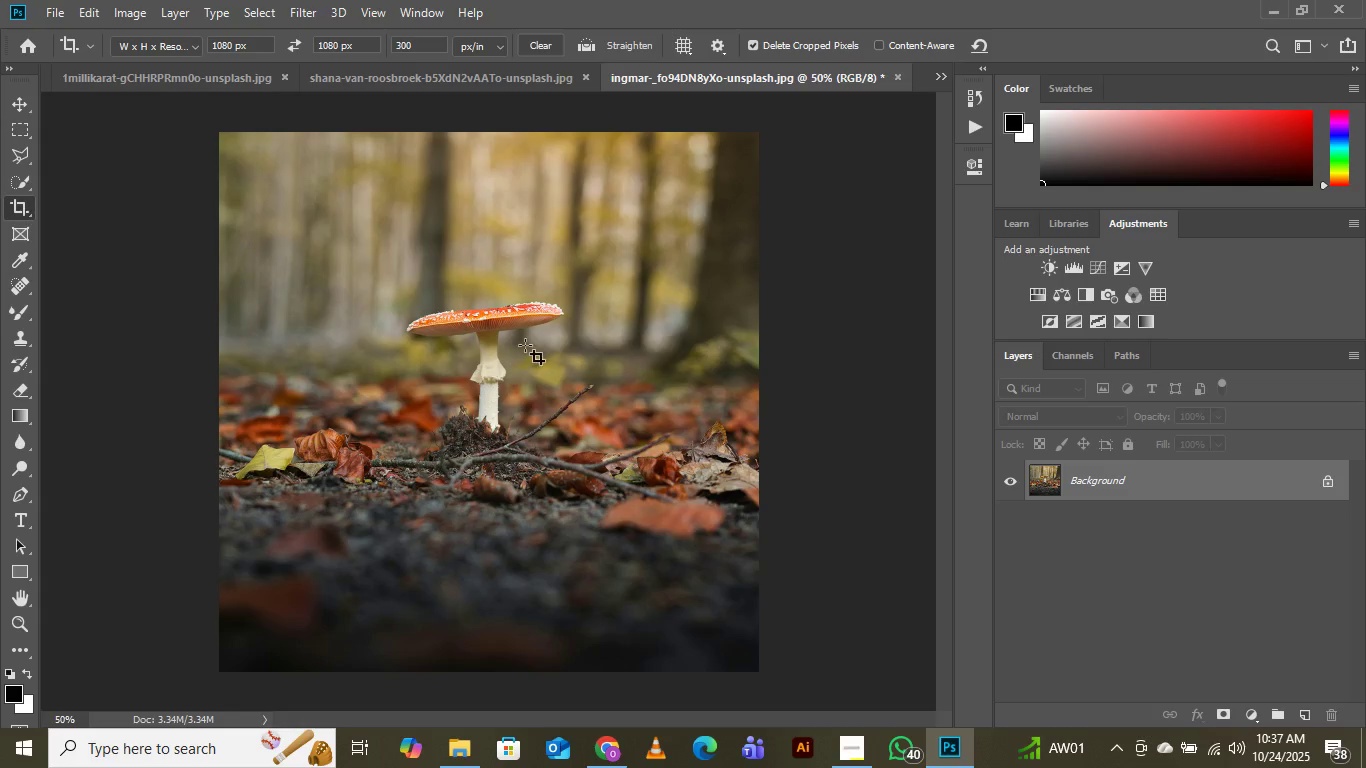 
wait(6.86)
 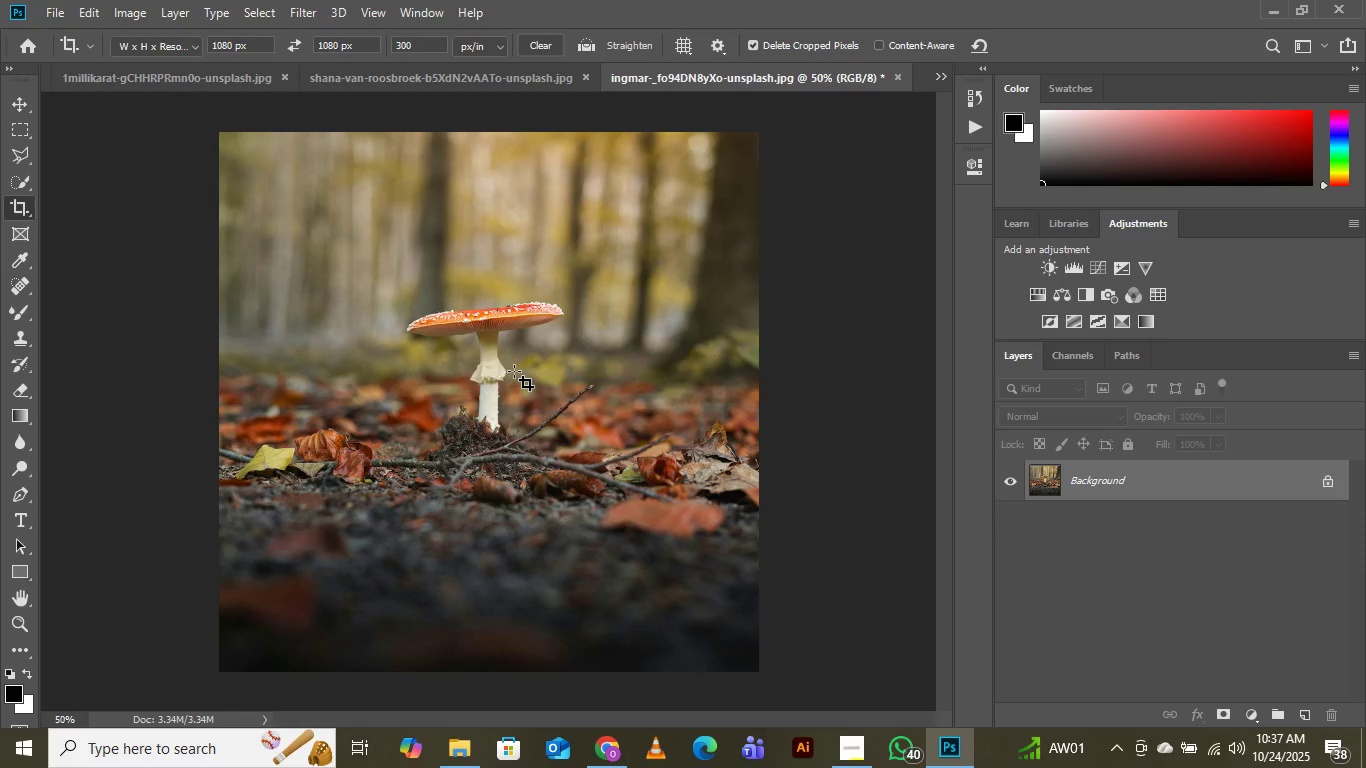 
left_click([939, 74])
 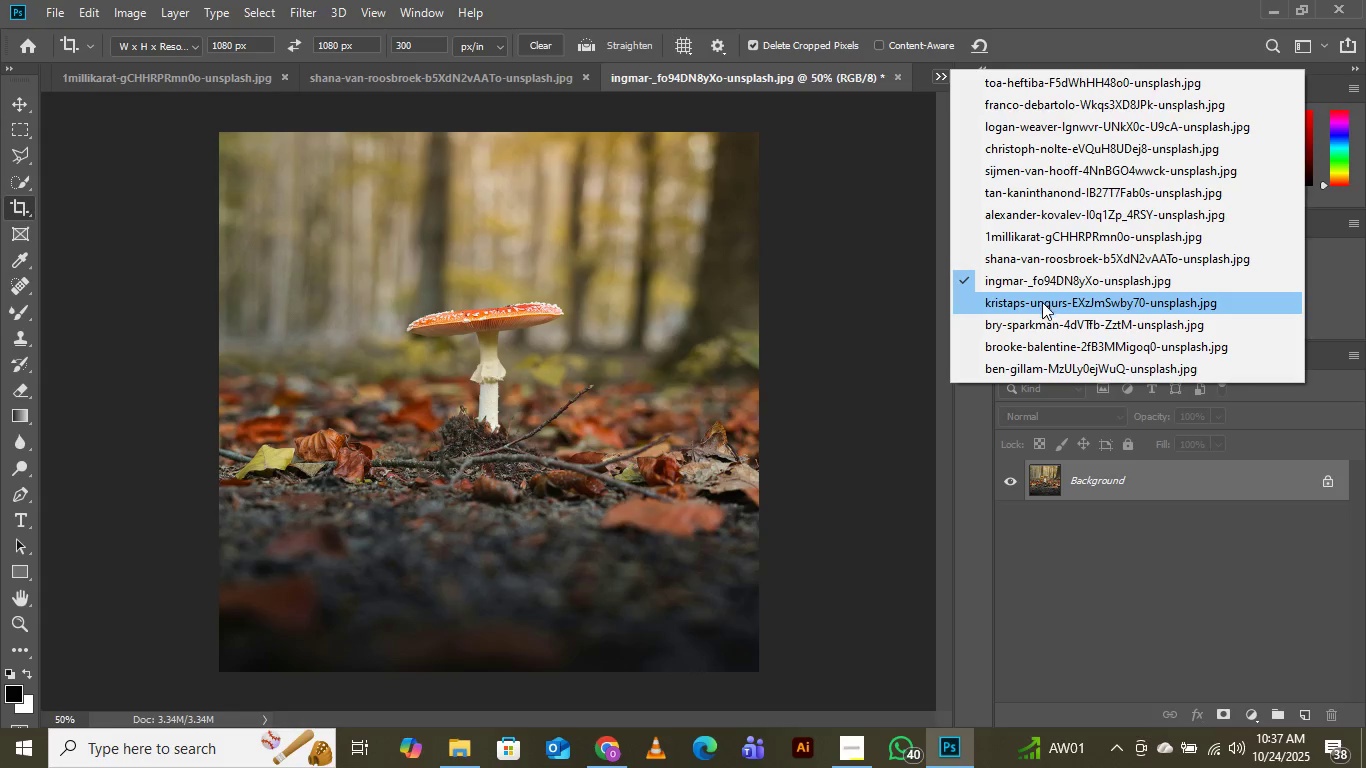 
left_click([1043, 303])
 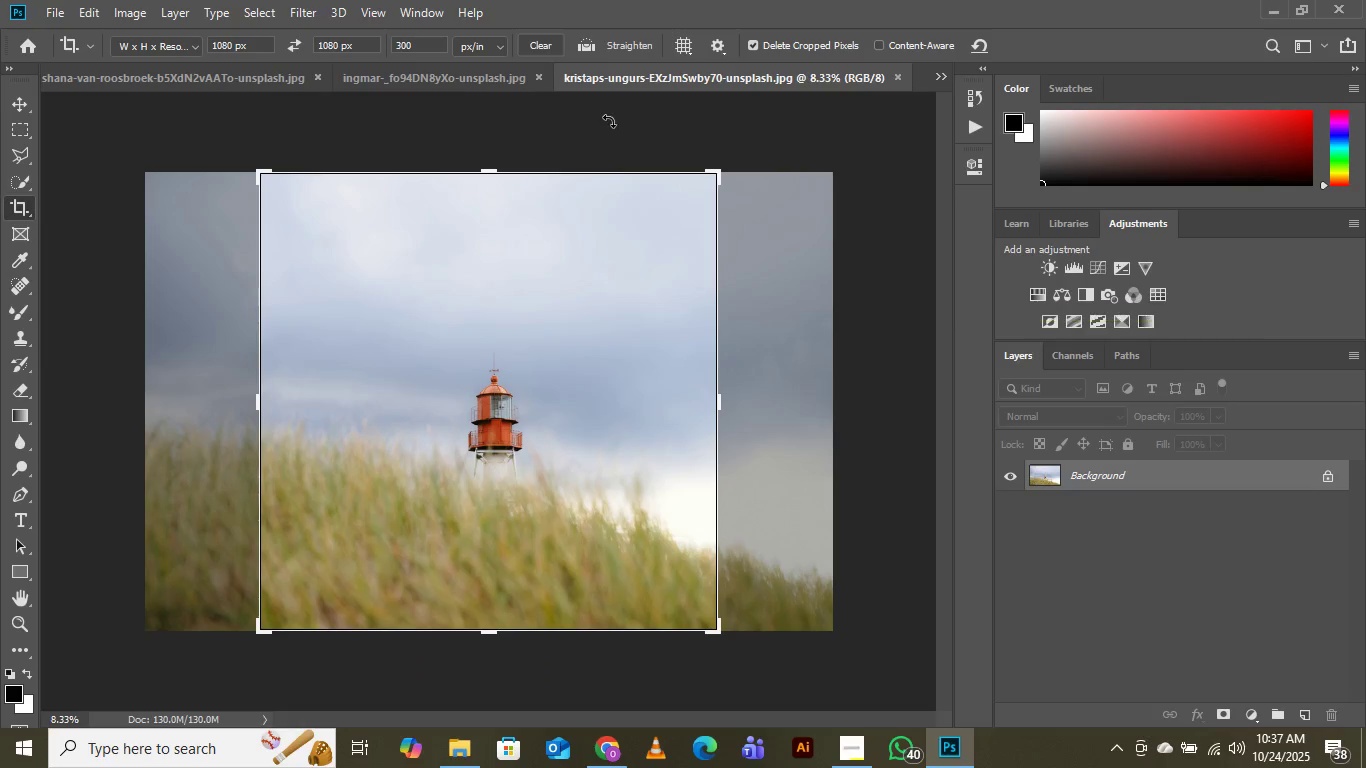 
left_click([529, 410])
 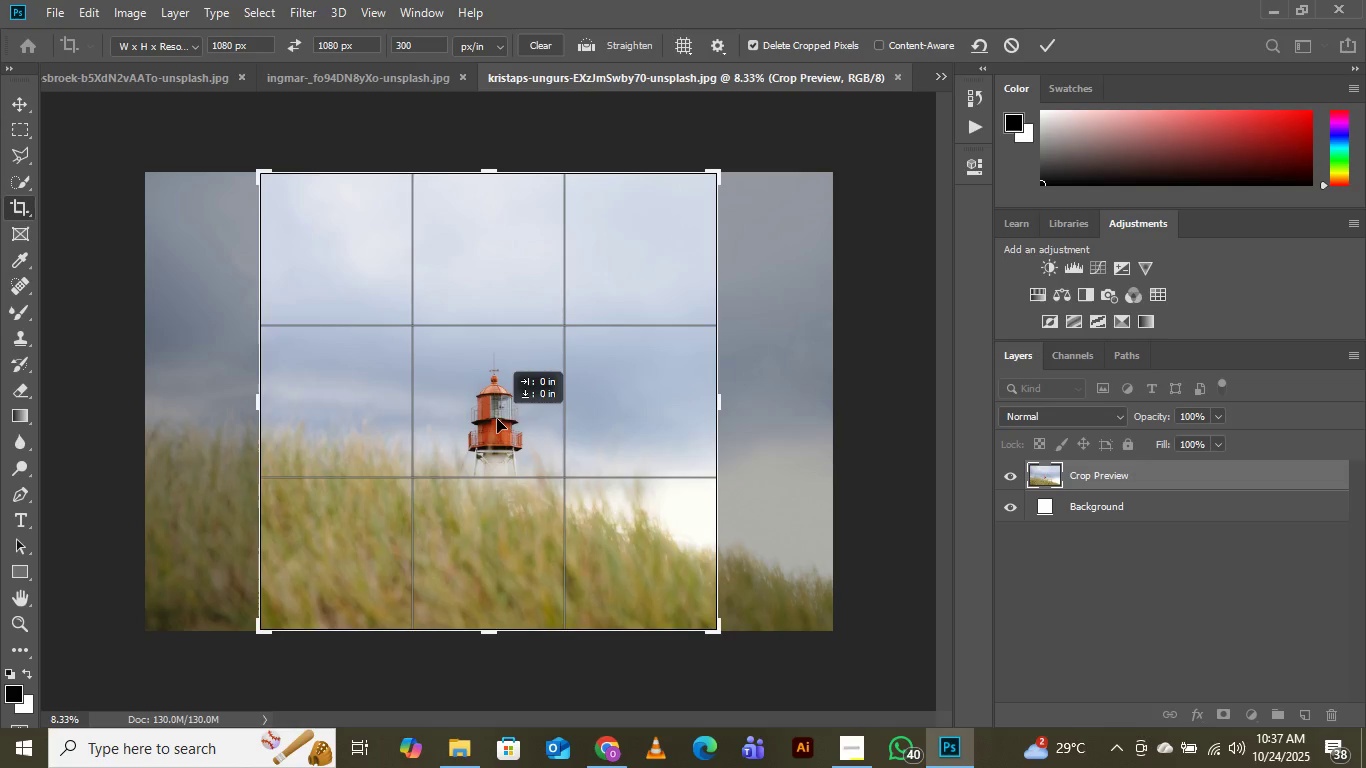 
wait(8.88)
 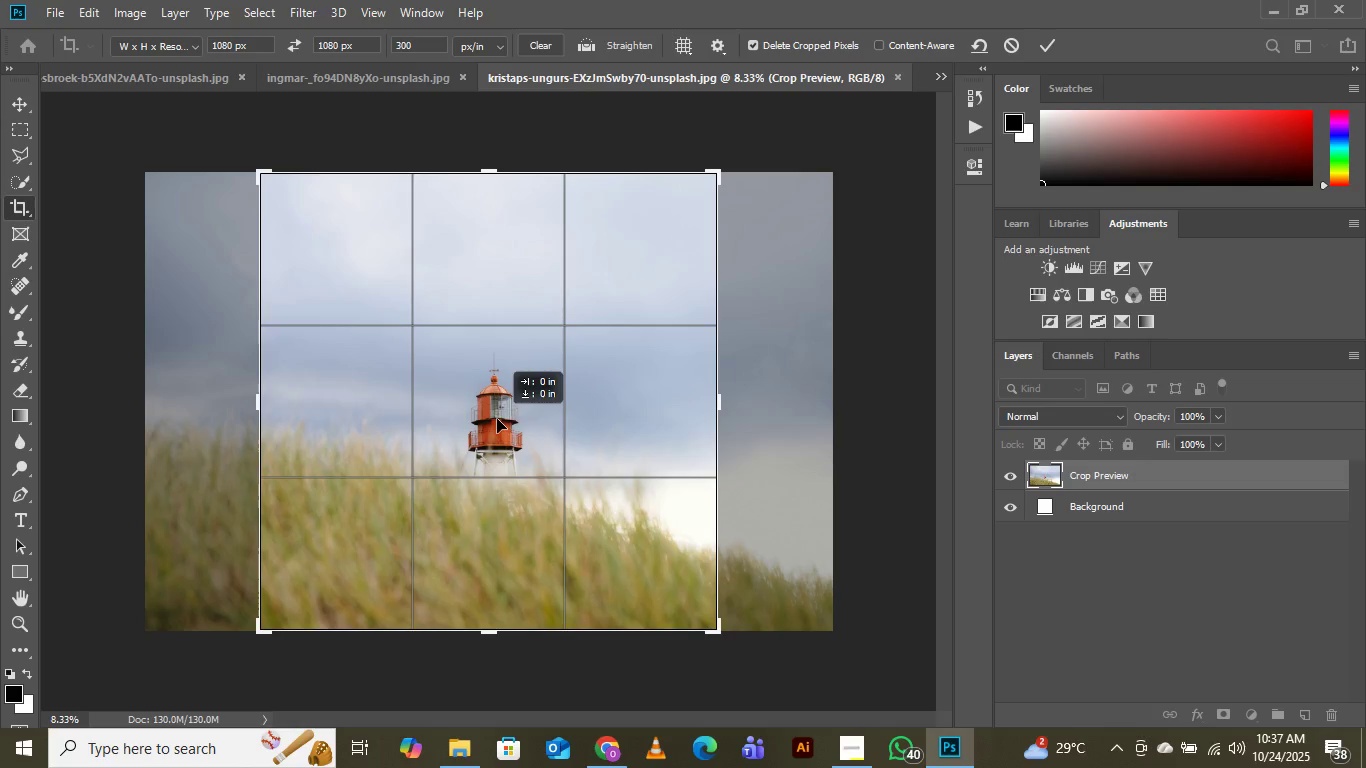 
key(Enter)
 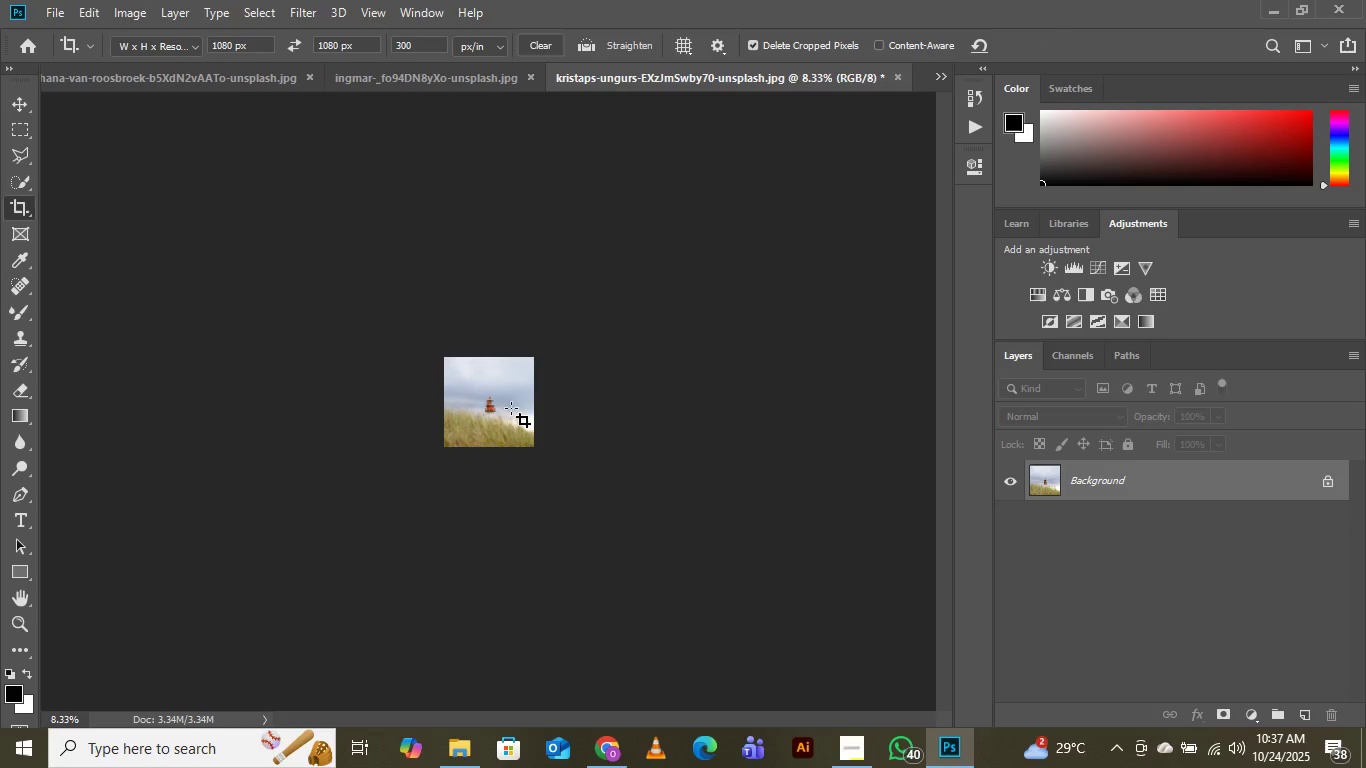 
key(Control+Equal)
 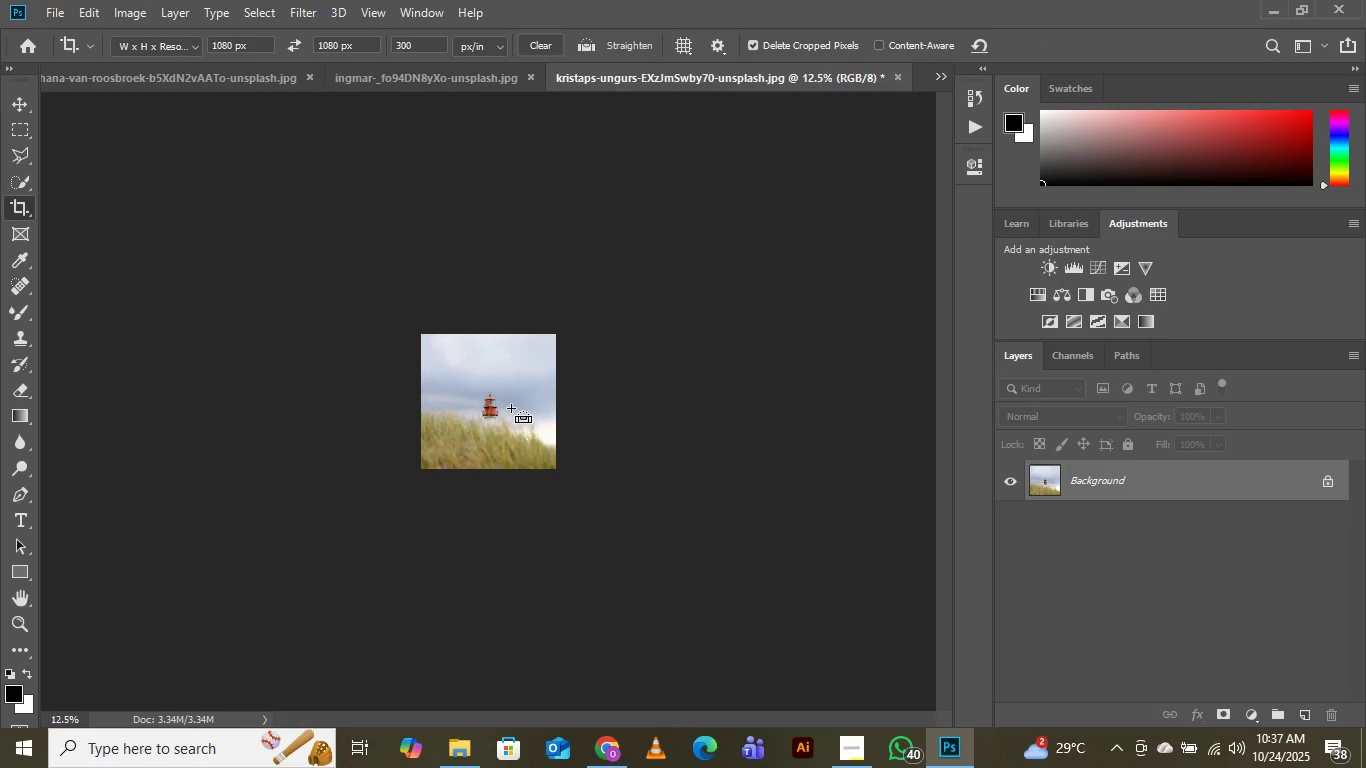 
key(Control+Equal)
 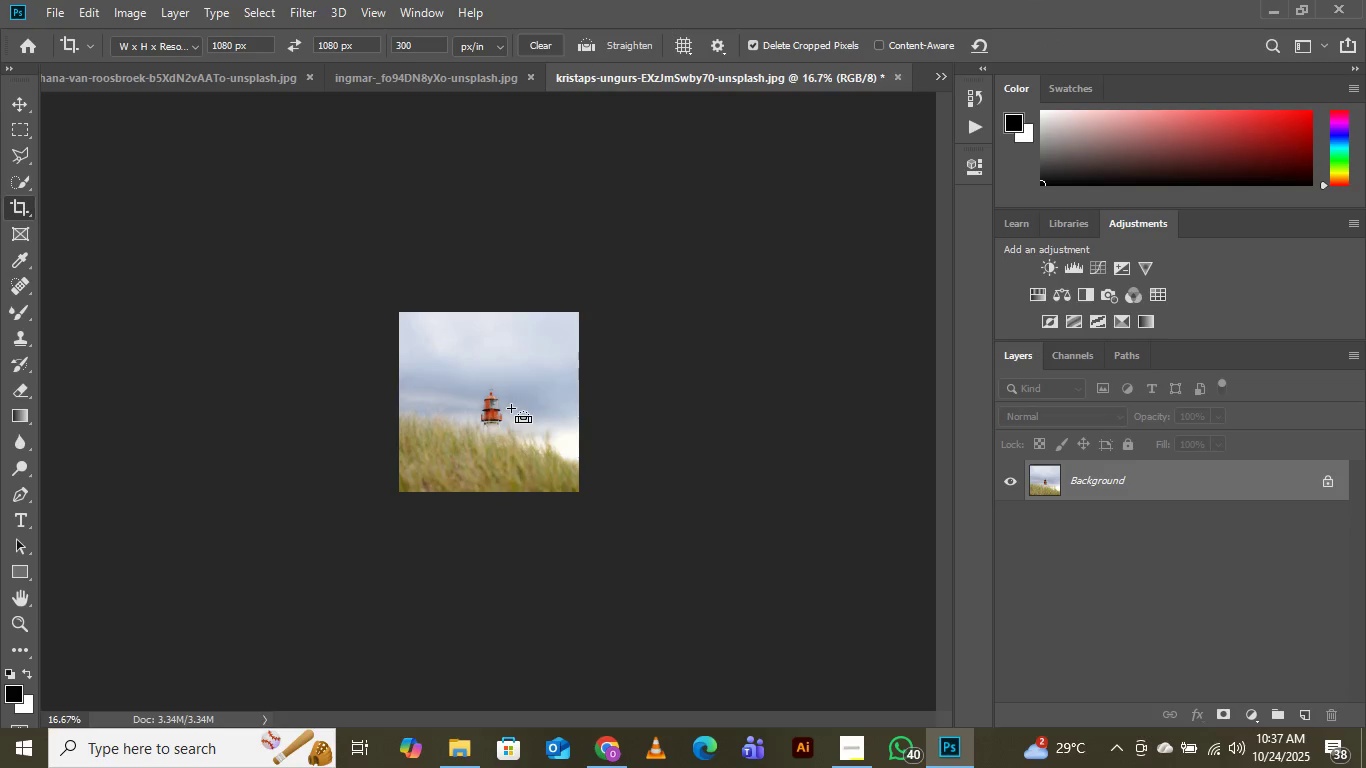 
key(Control+Equal)
 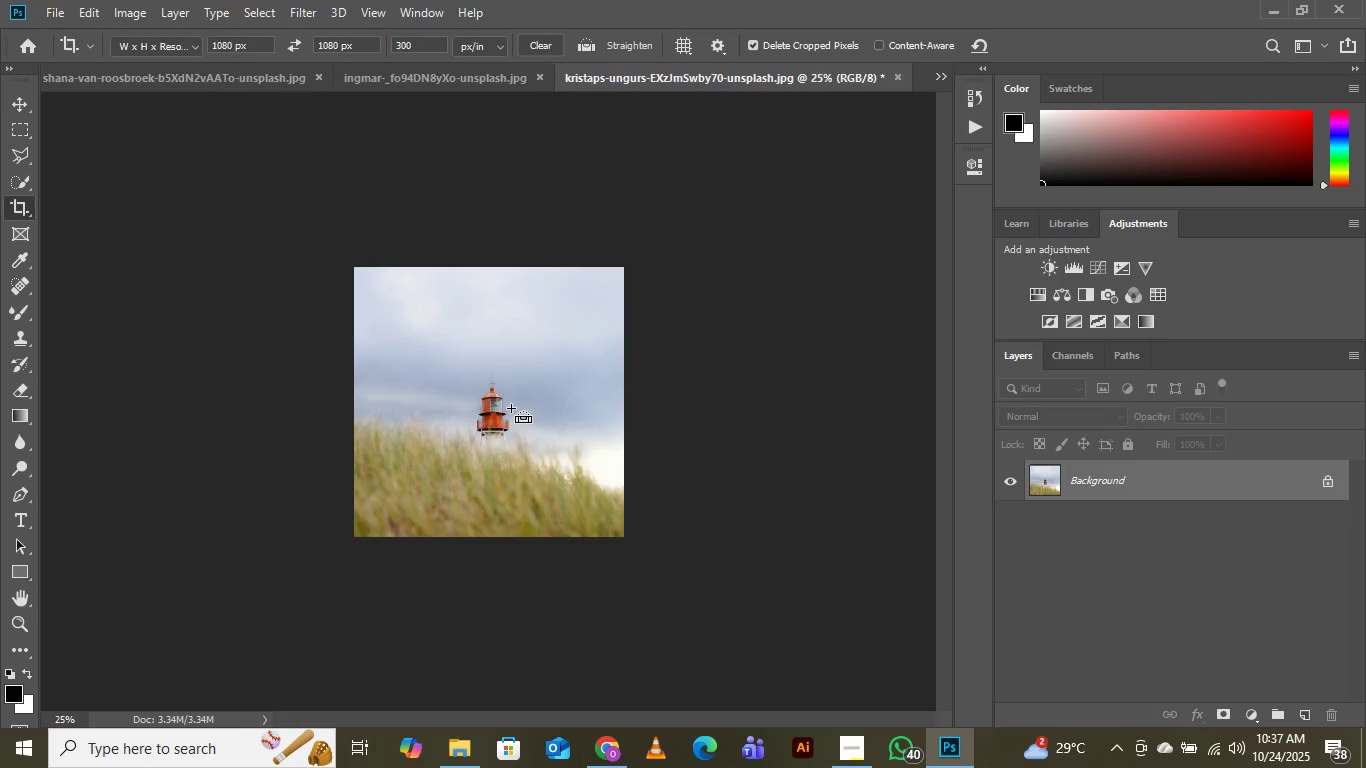 
key(Control+Equal)
 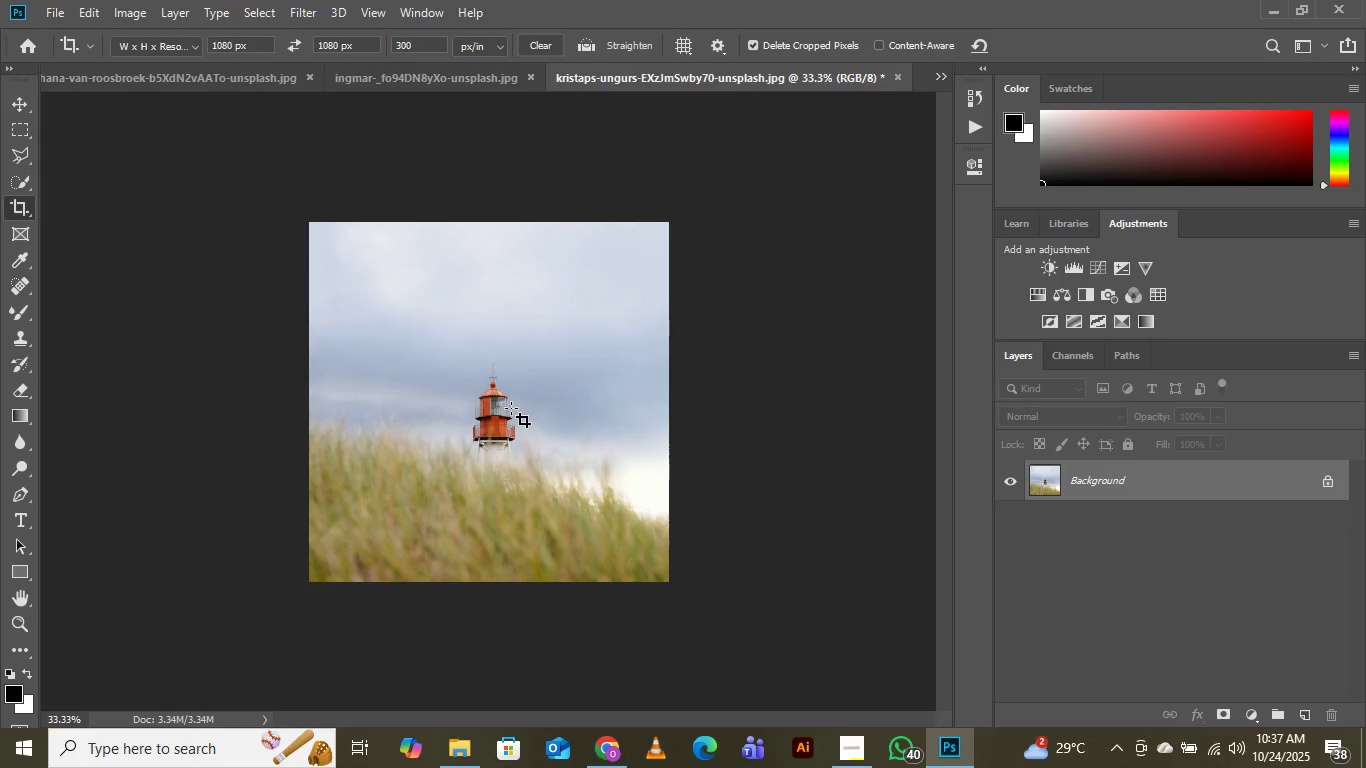 
key(Control+Equal)
 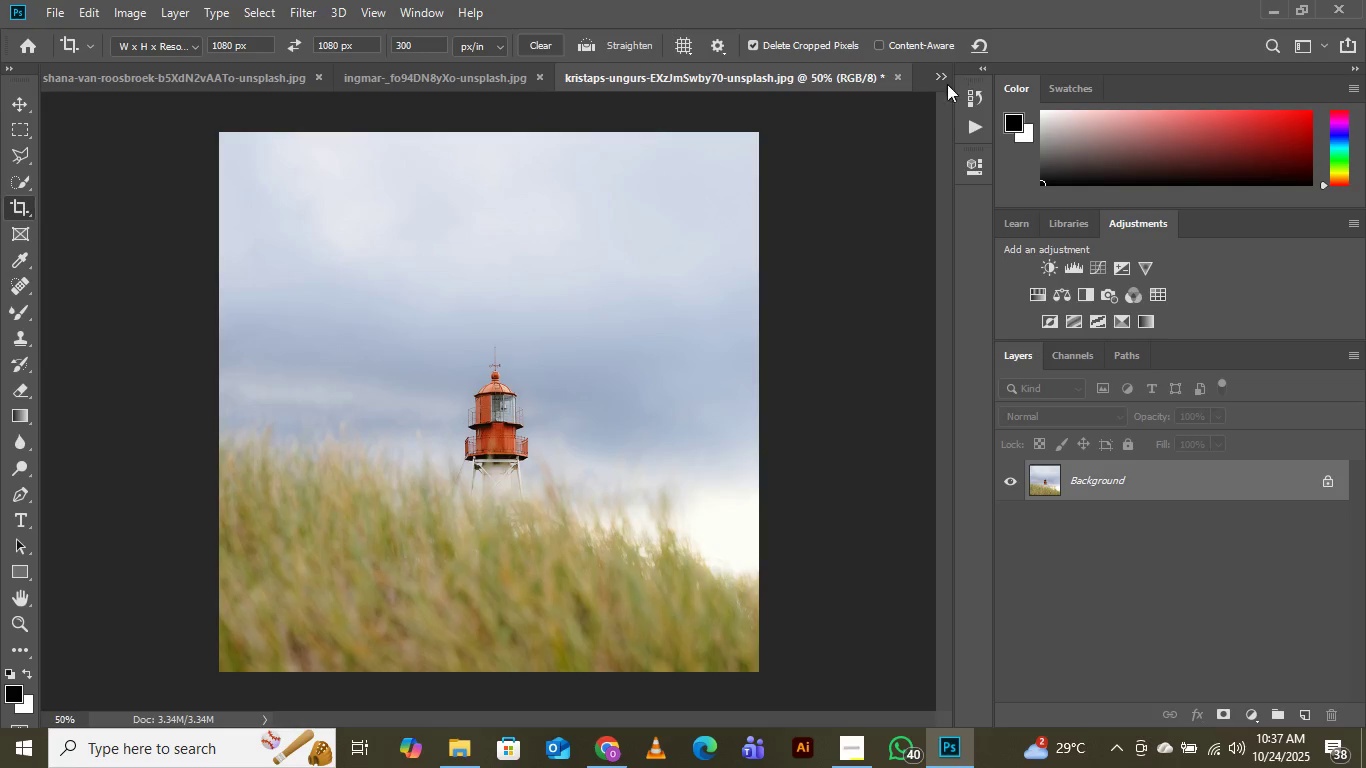 
left_click([942, 83])
 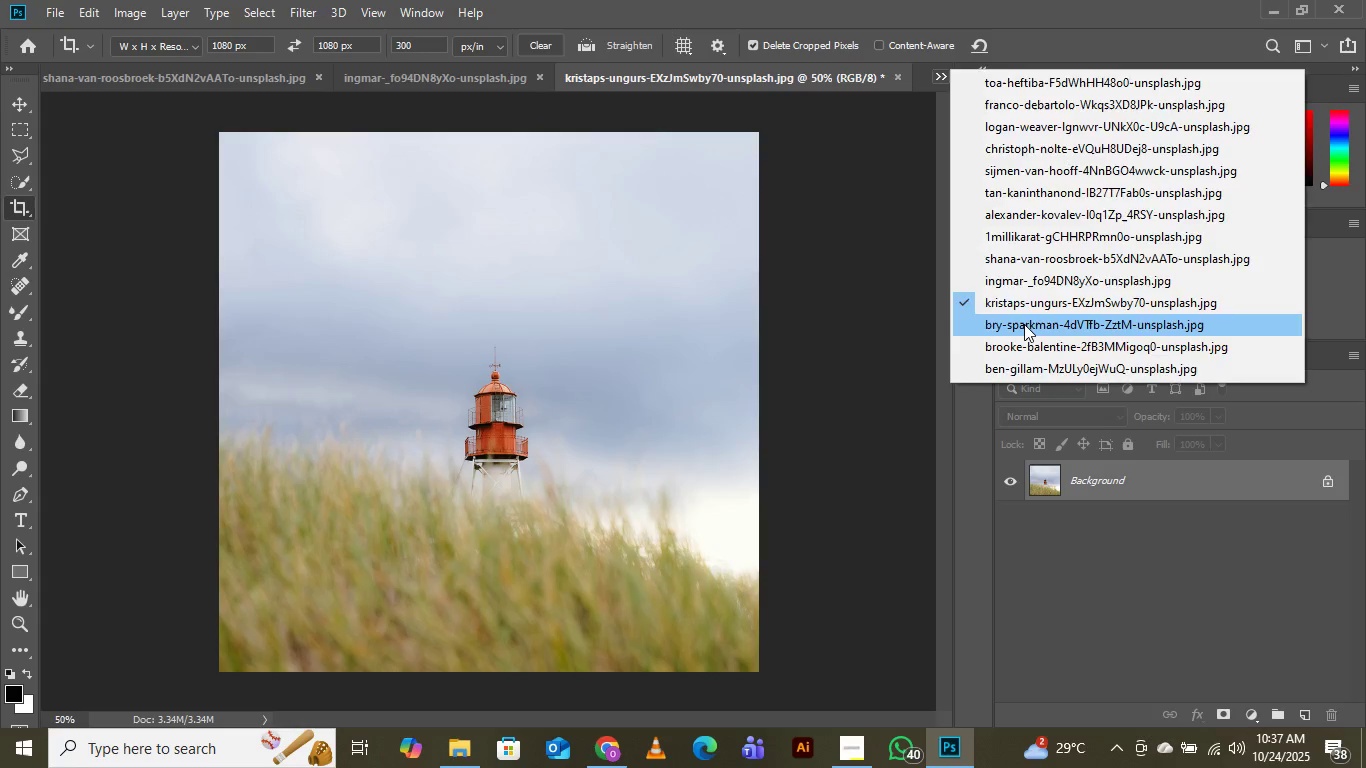 
left_click([1024, 324])
 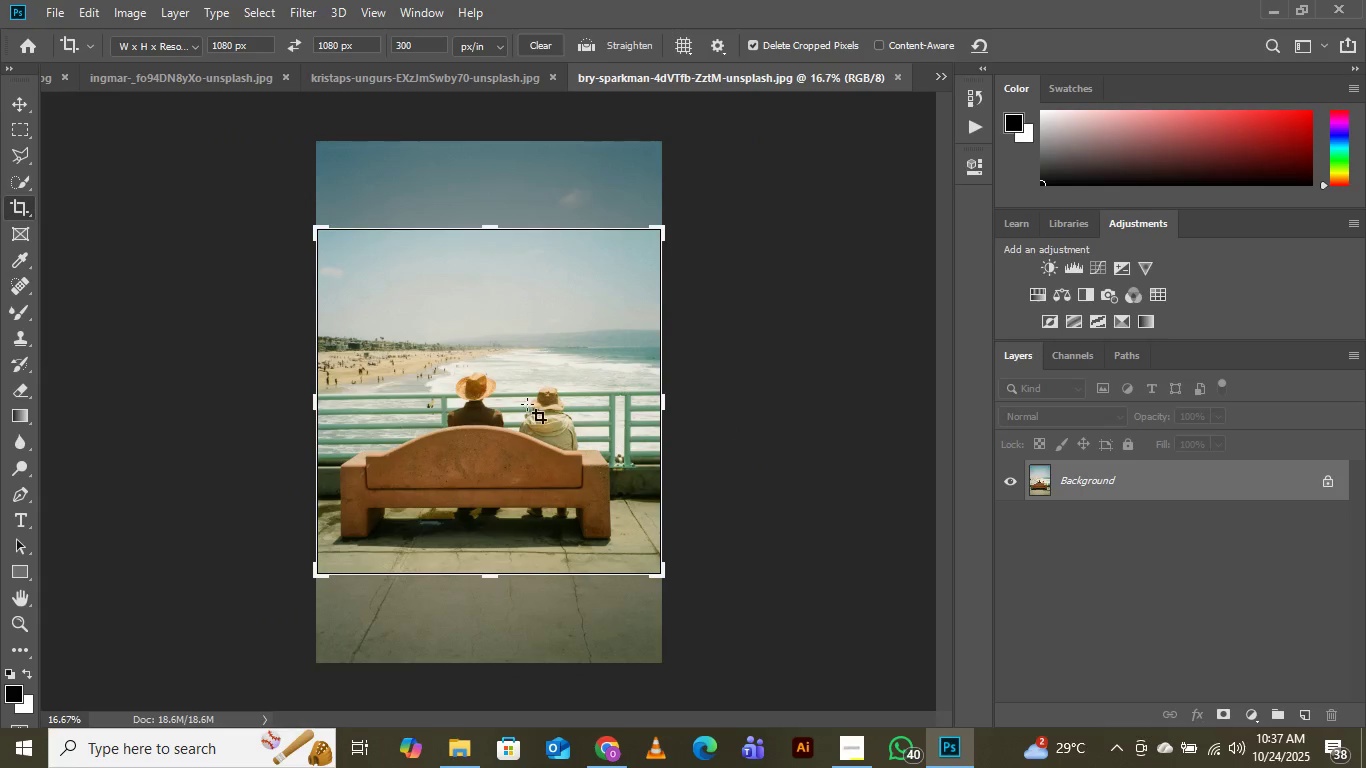 
left_click([480, 385])
 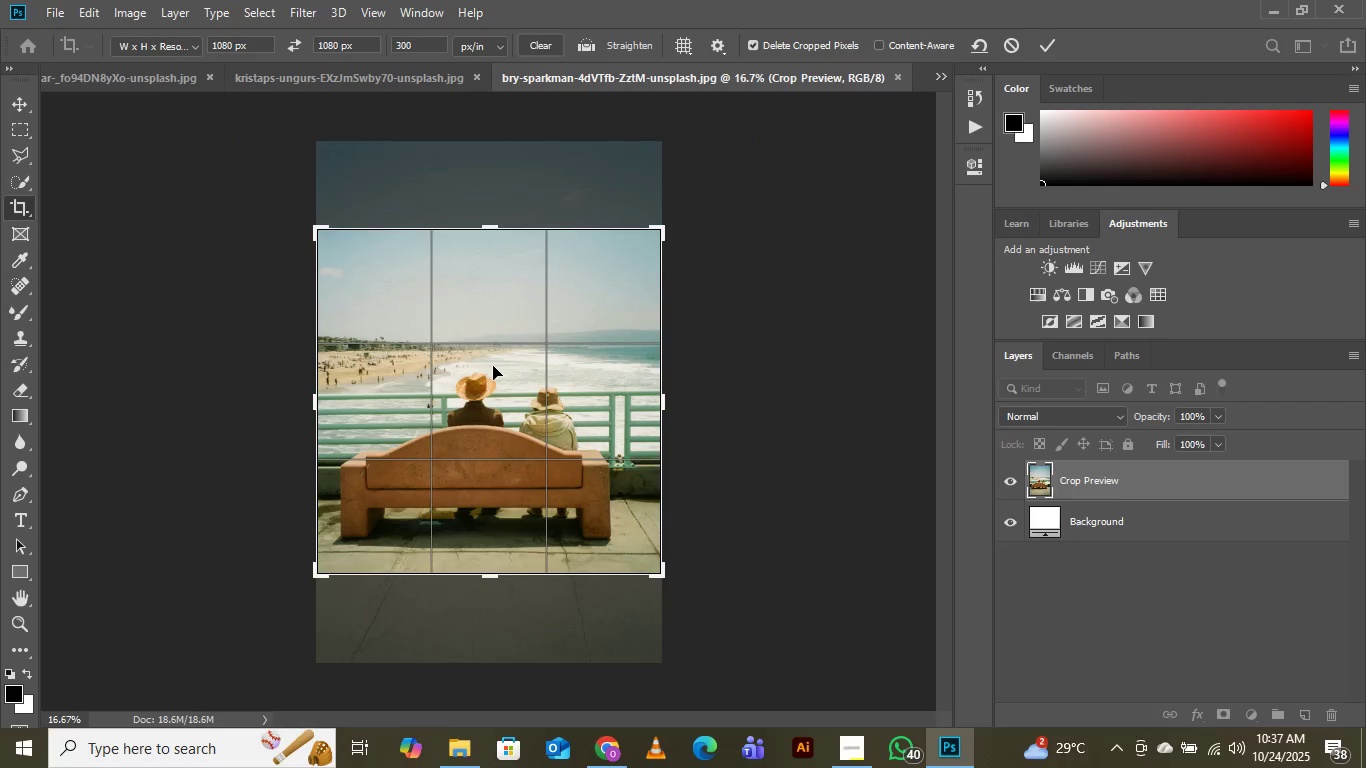 
left_click_drag(start_coordinate=[493, 366], to_coordinate=[497, 344])
 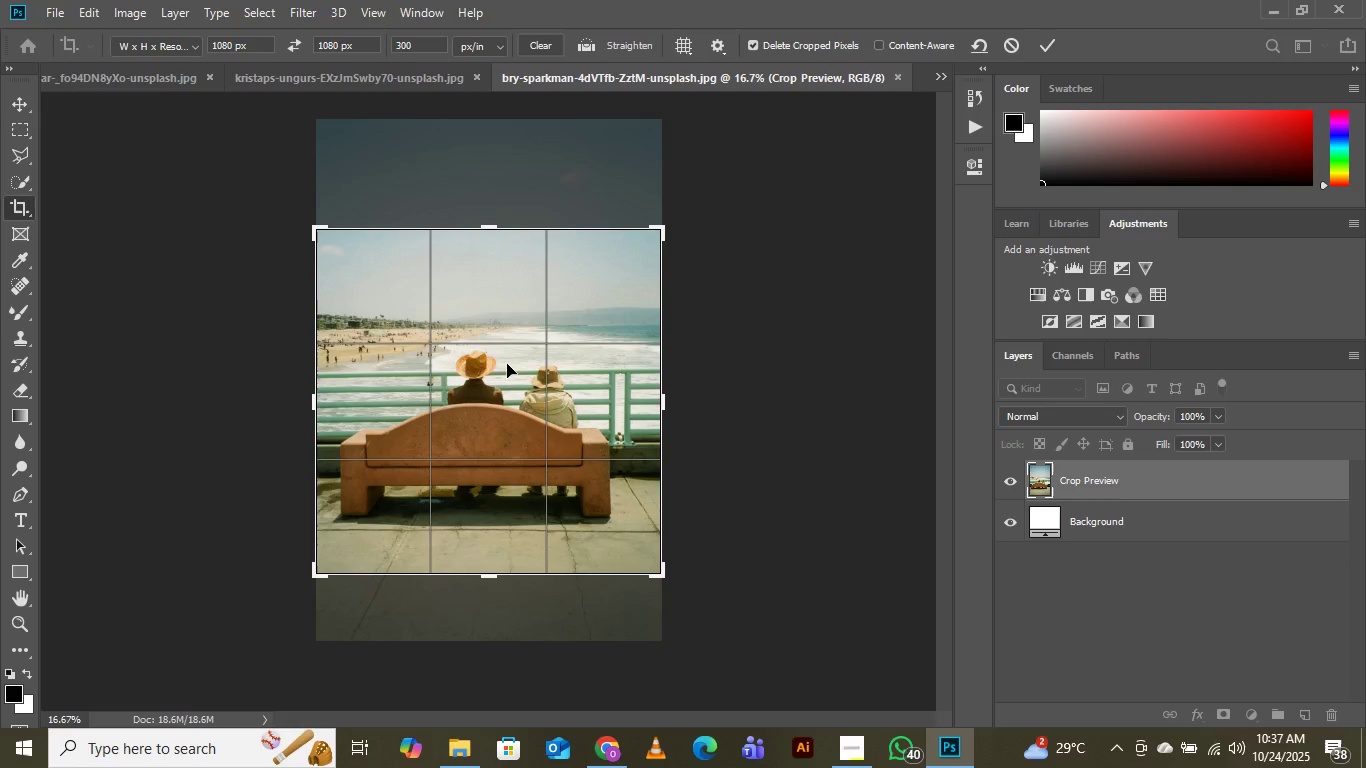 
left_click([507, 364])
 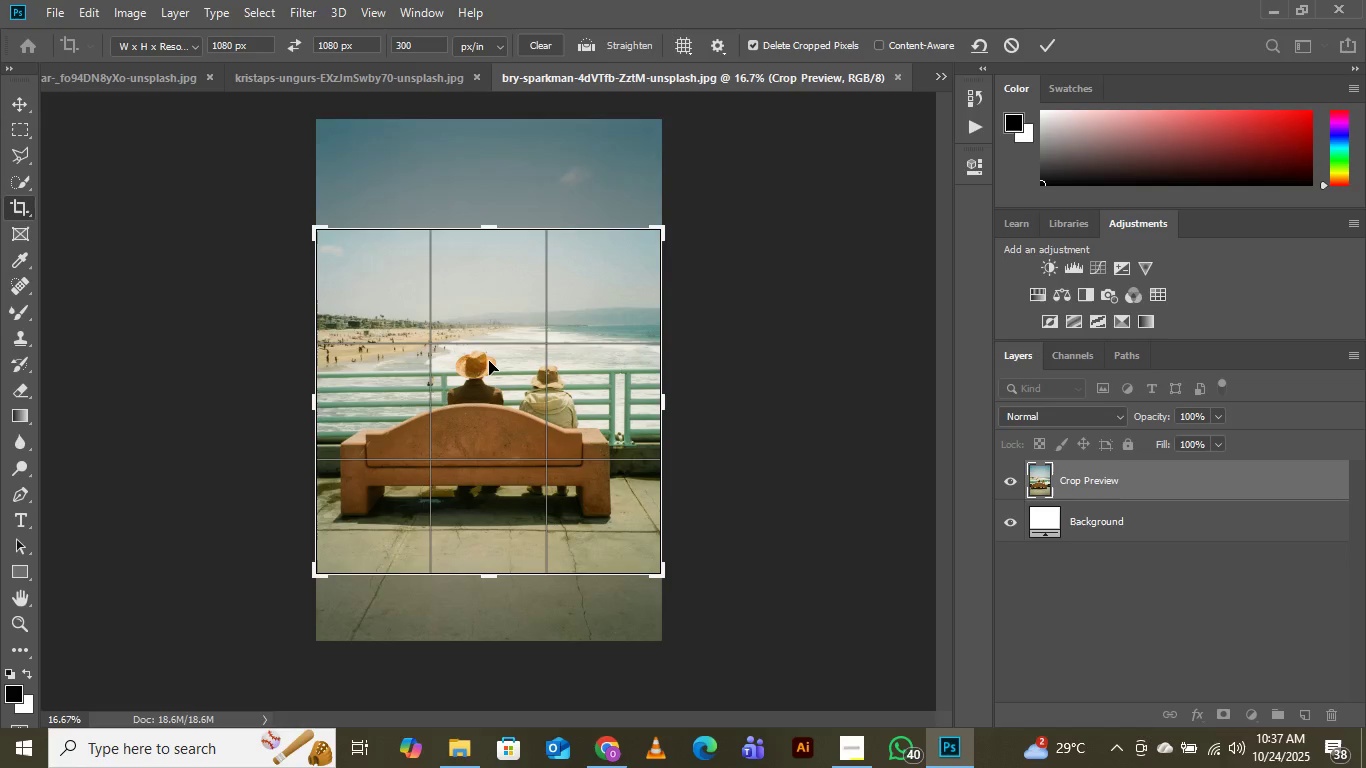 
left_click_drag(start_coordinate=[489, 361], to_coordinate=[492, 379])
 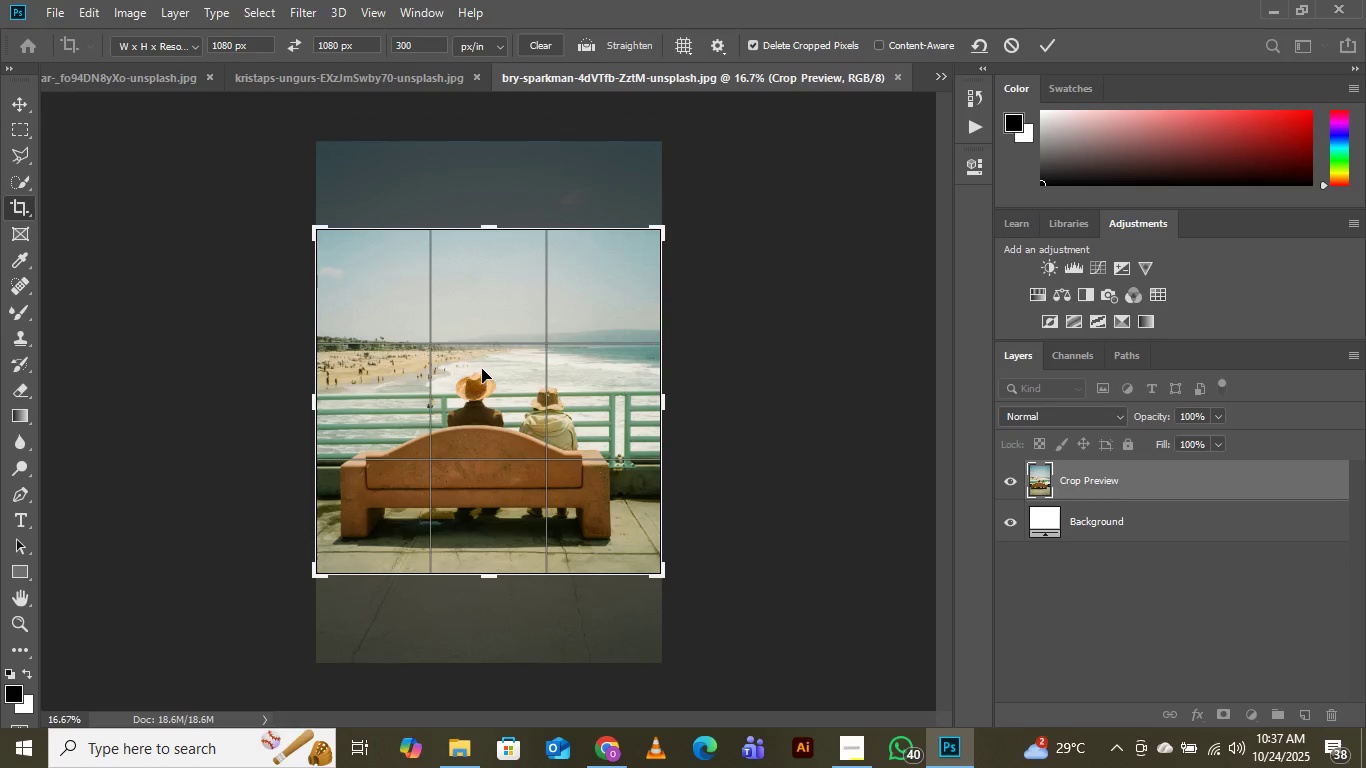 
wait(8.9)
 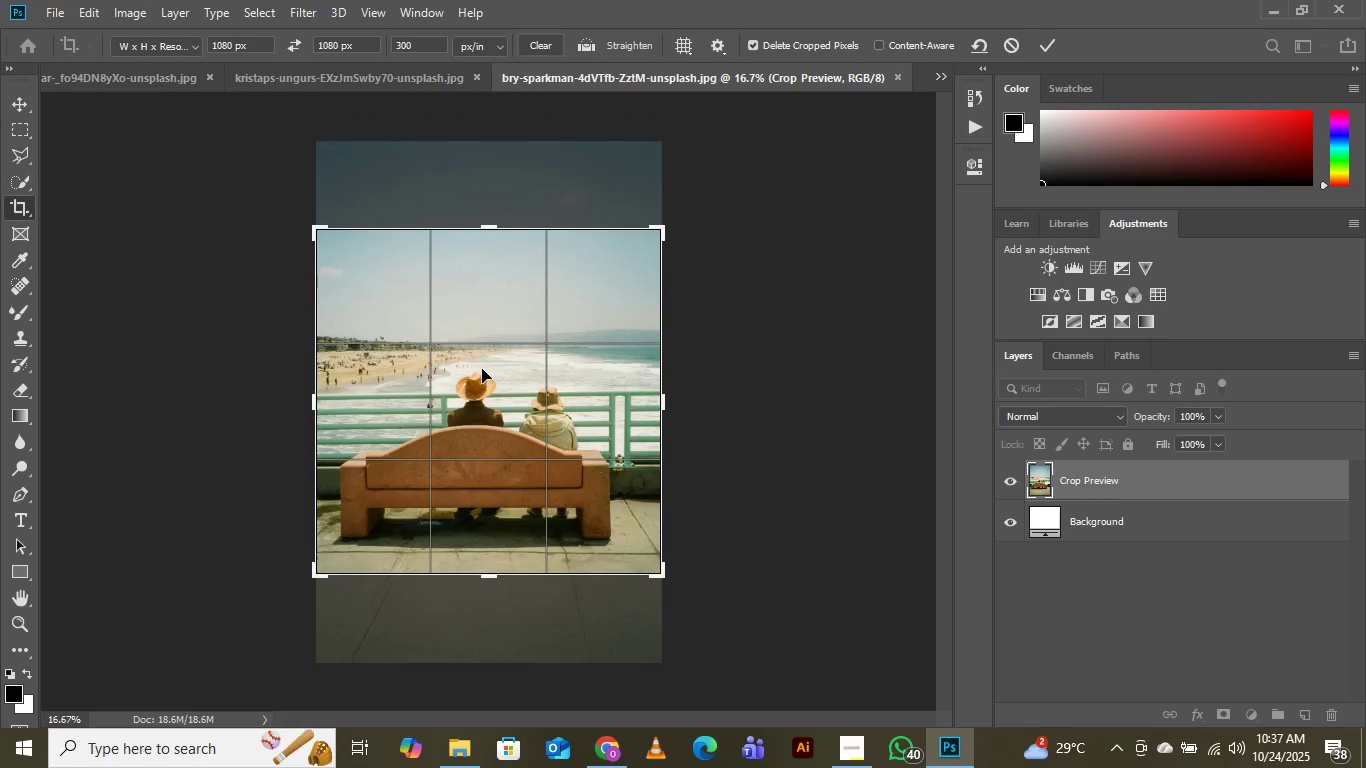 
left_click_drag(start_coordinate=[485, 384], to_coordinate=[487, 374])
 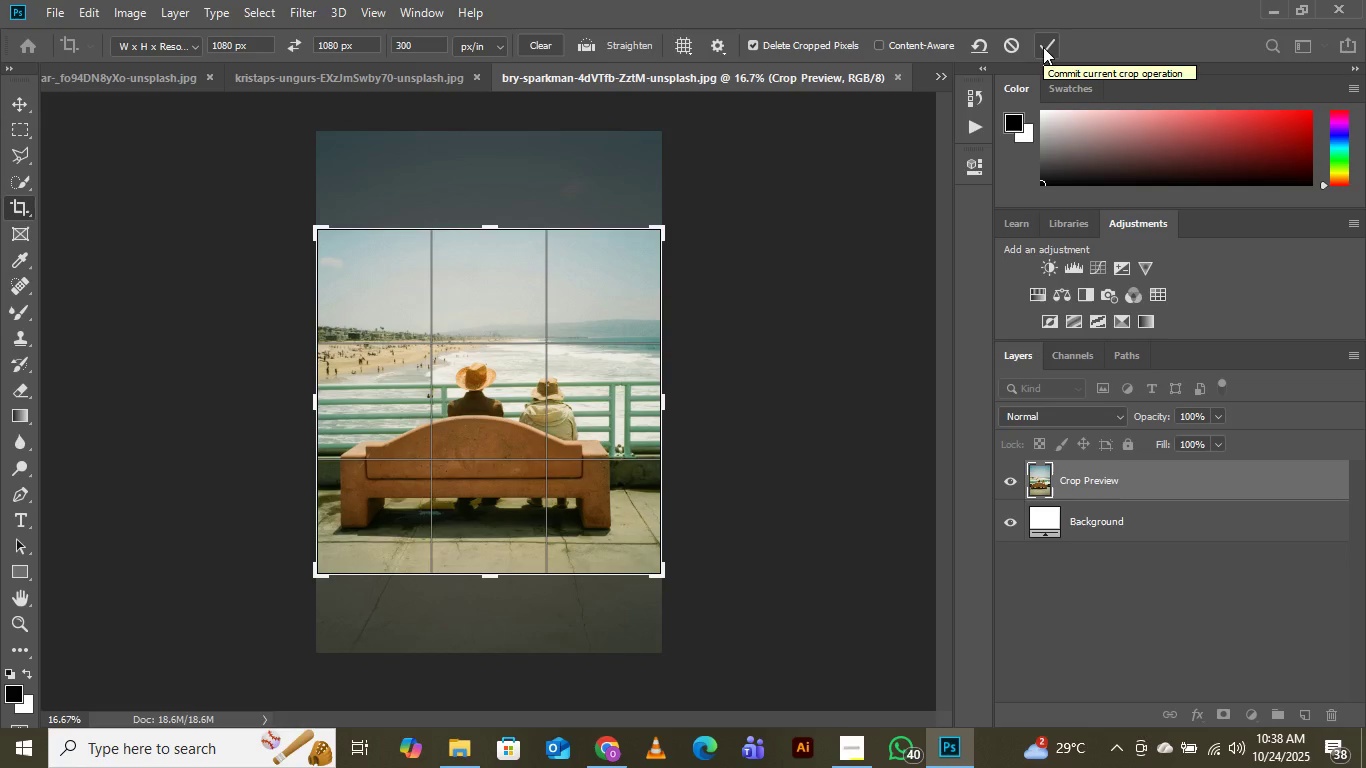 
left_click([1043, 47])
 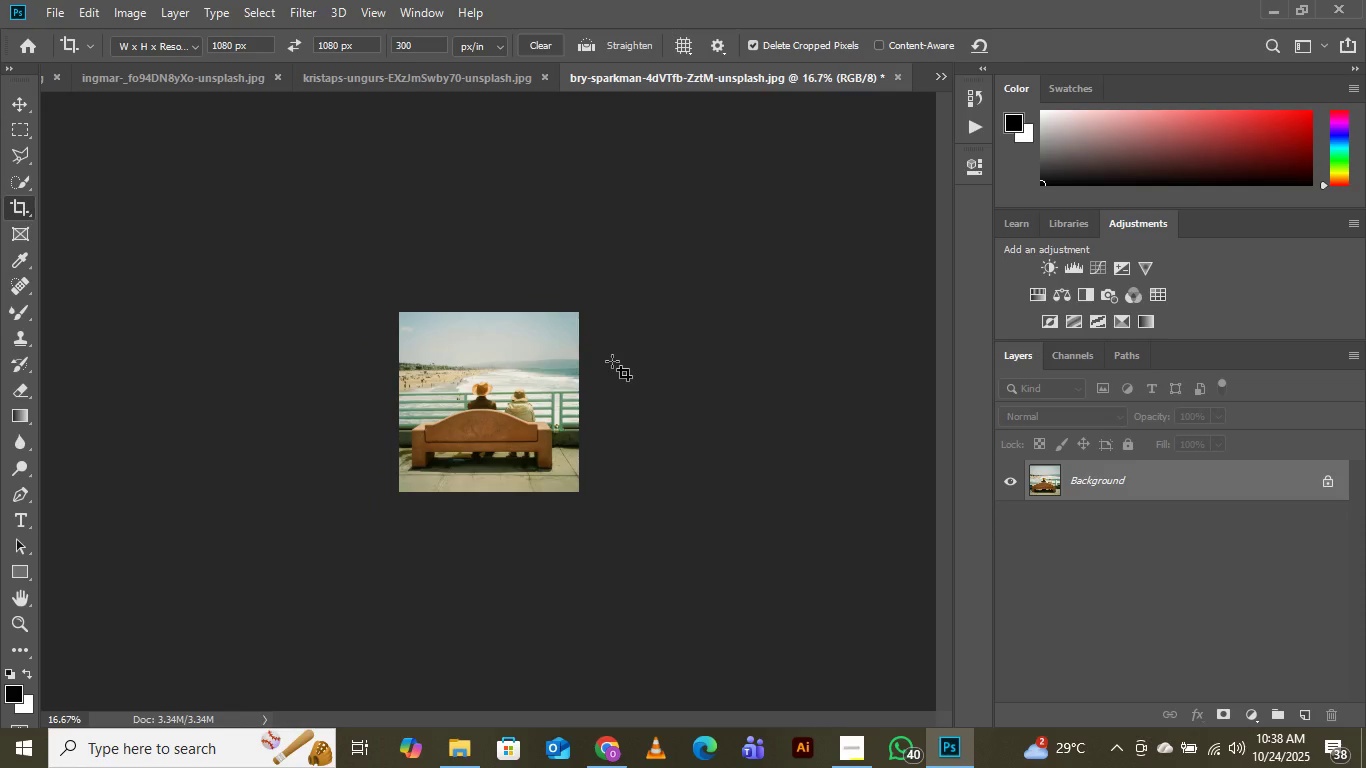 
key(Control+Equal)
 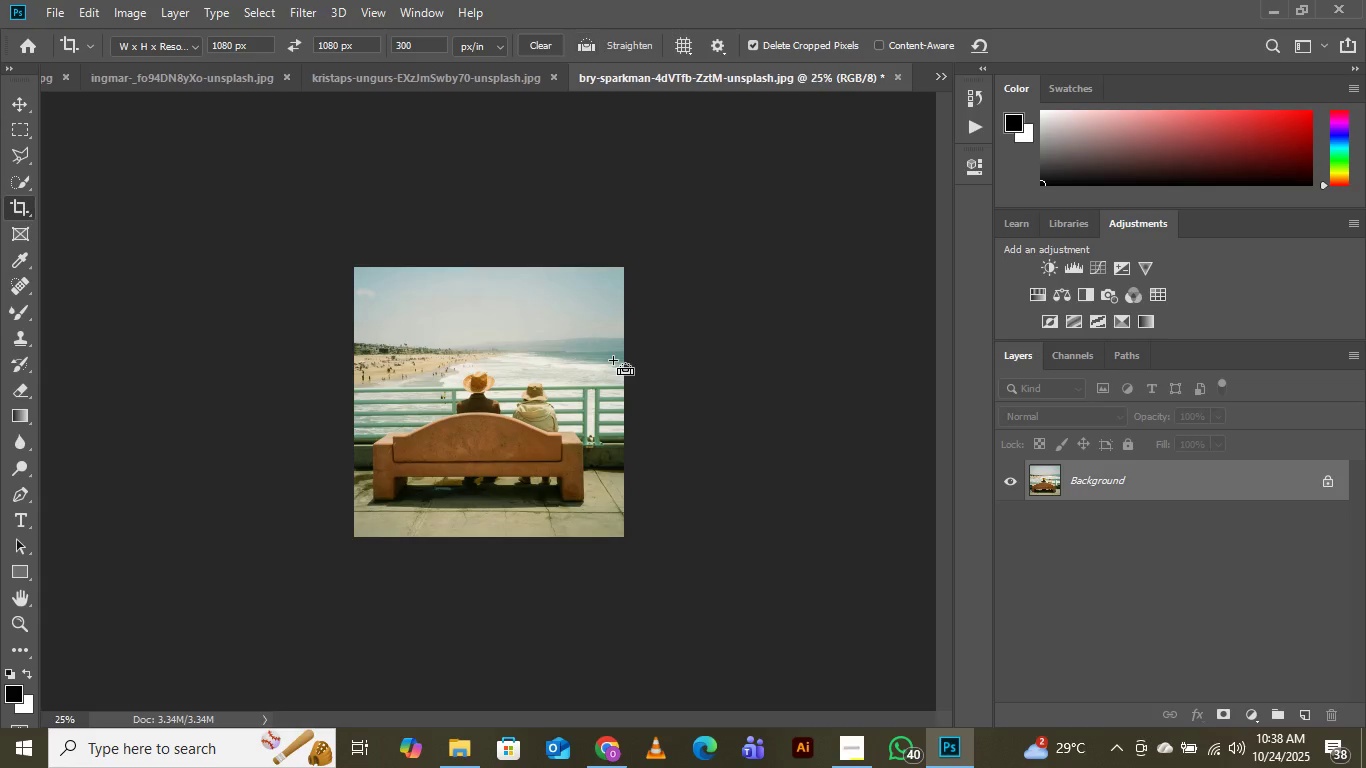 
key(Control+Equal)
 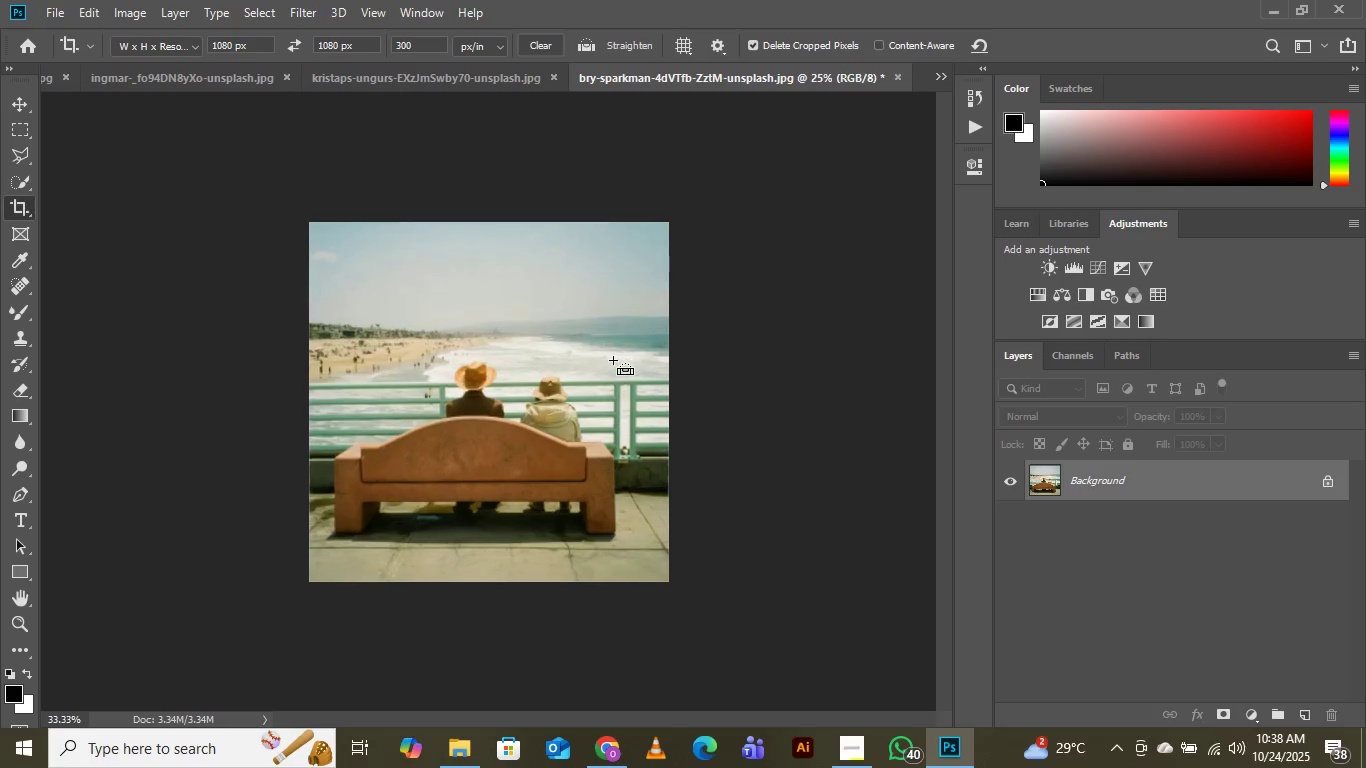 
key(Control+Equal)
 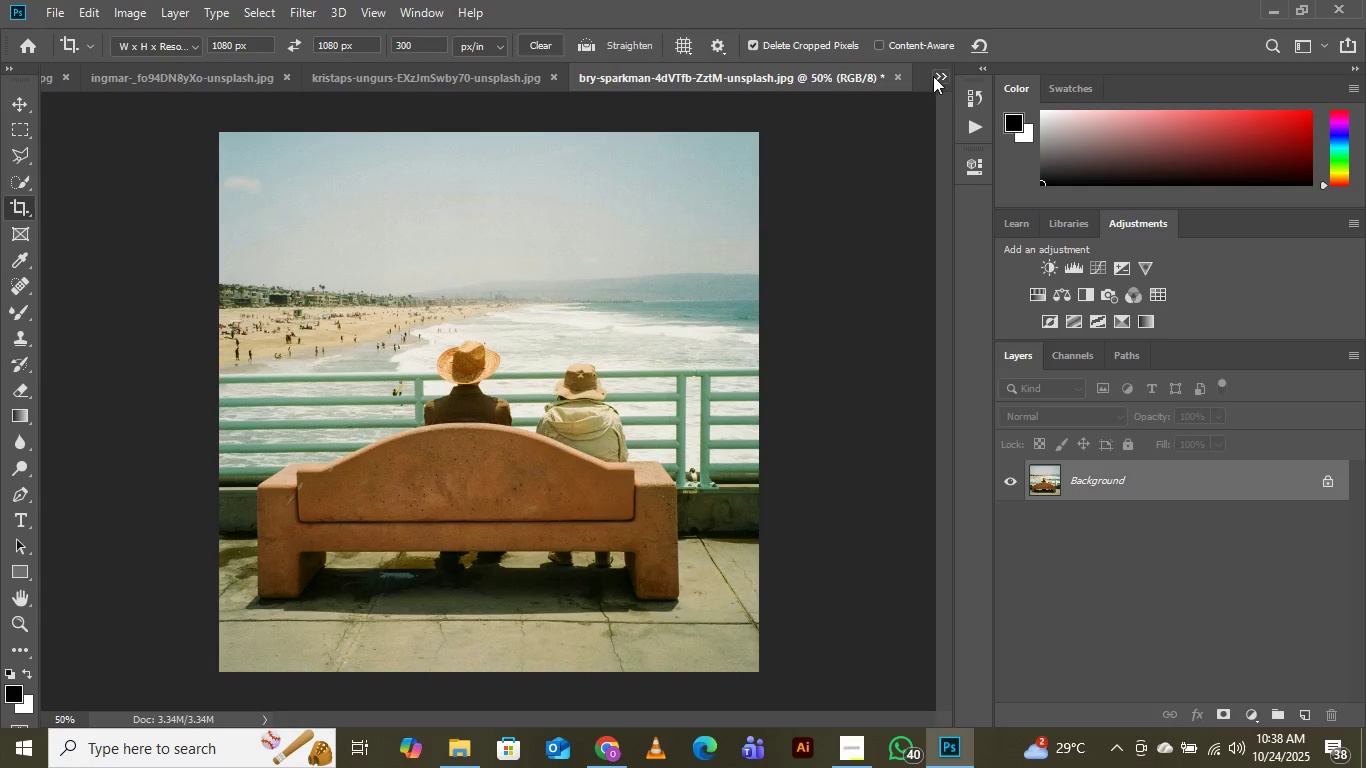 
left_click([939, 77])
 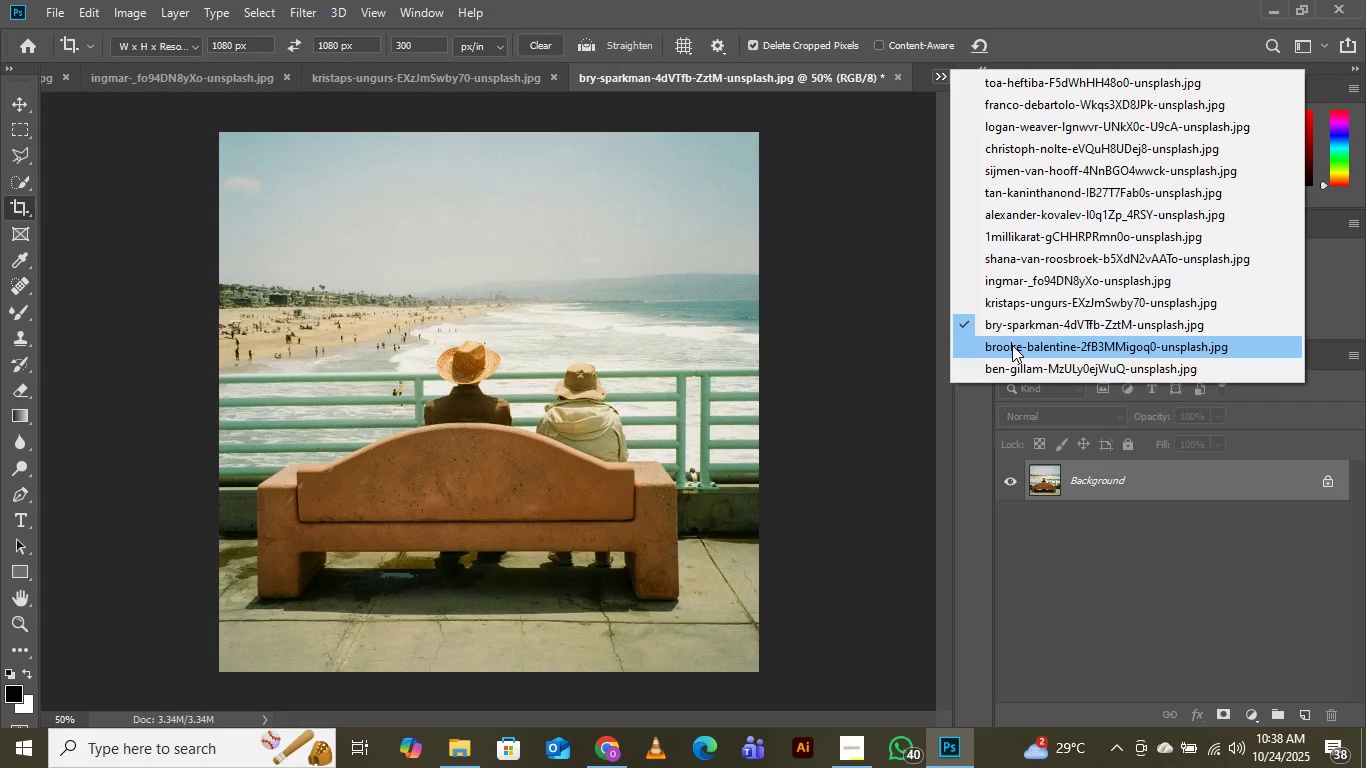 
left_click([1012, 345])
 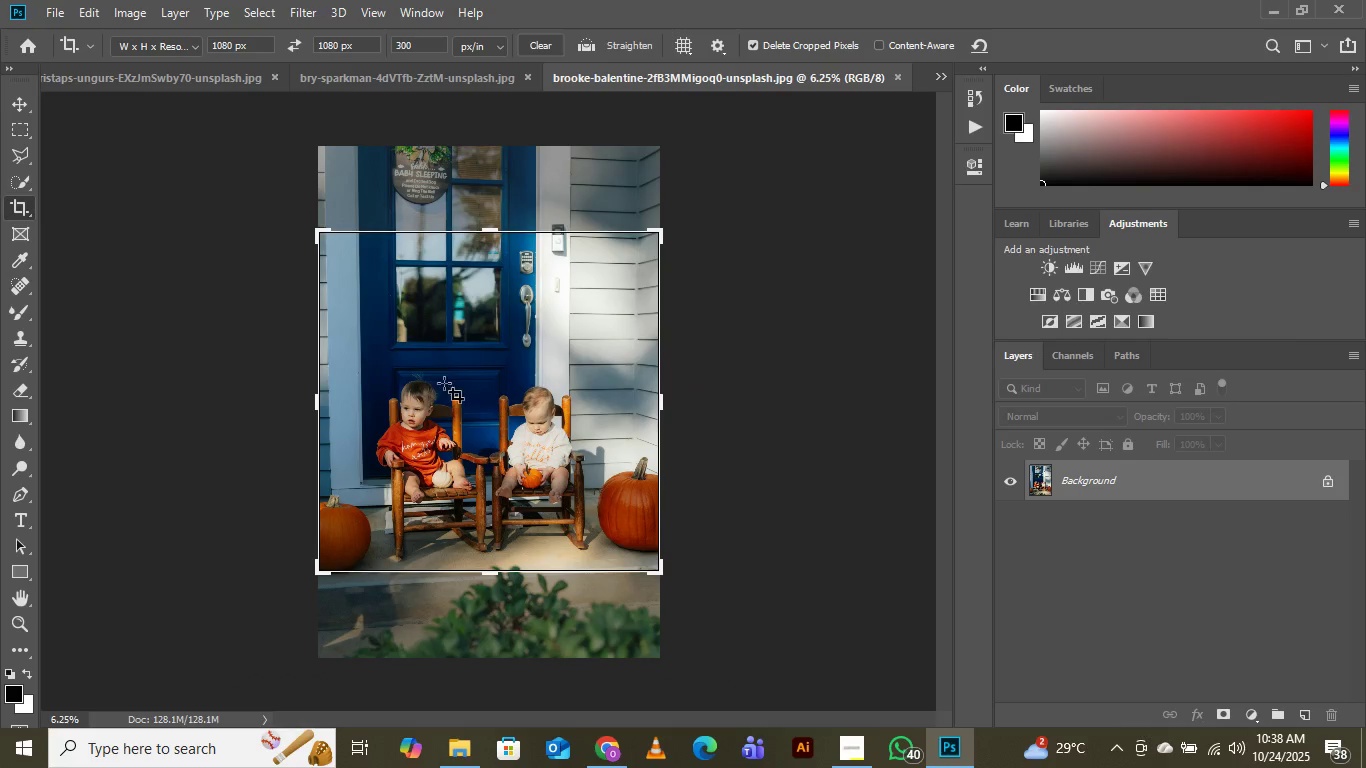 
left_click([445, 385])
 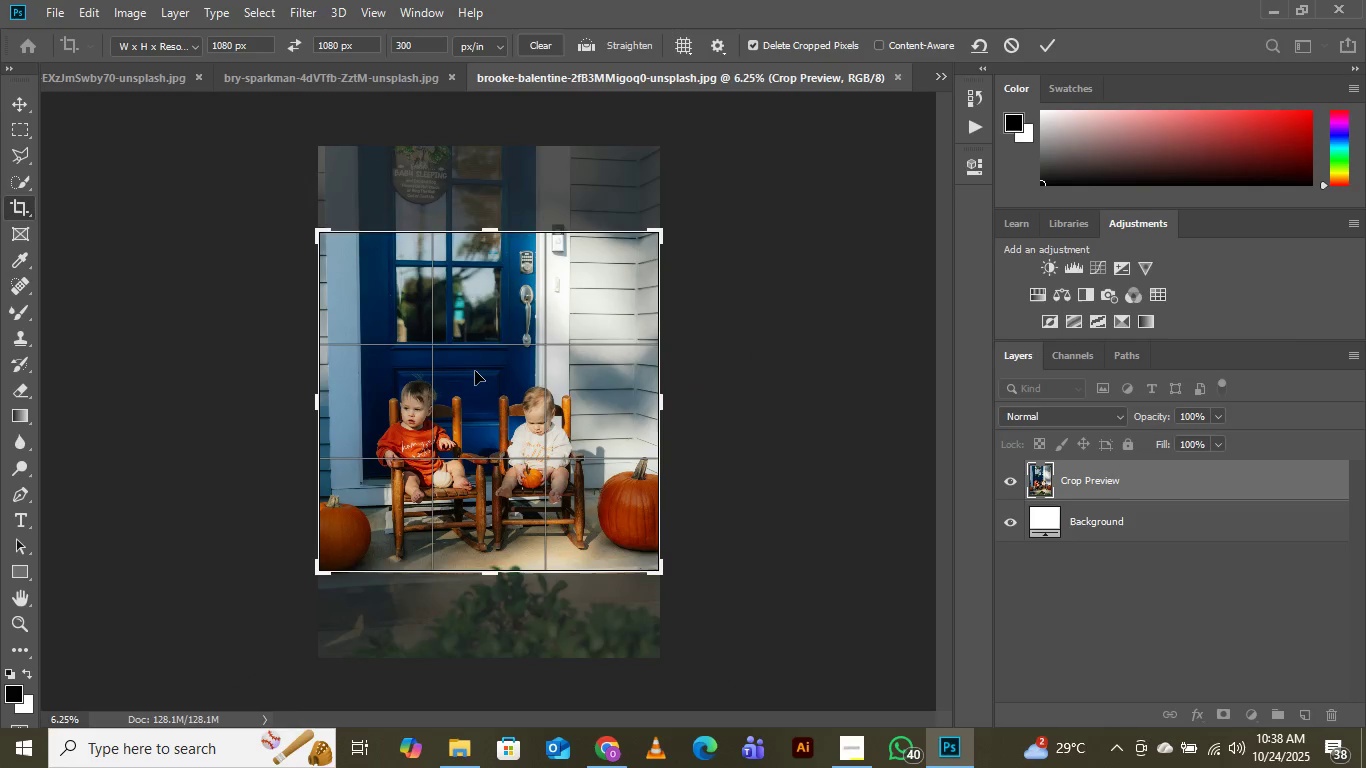 
left_click_drag(start_coordinate=[475, 371], to_coordinate=[469, 306])
 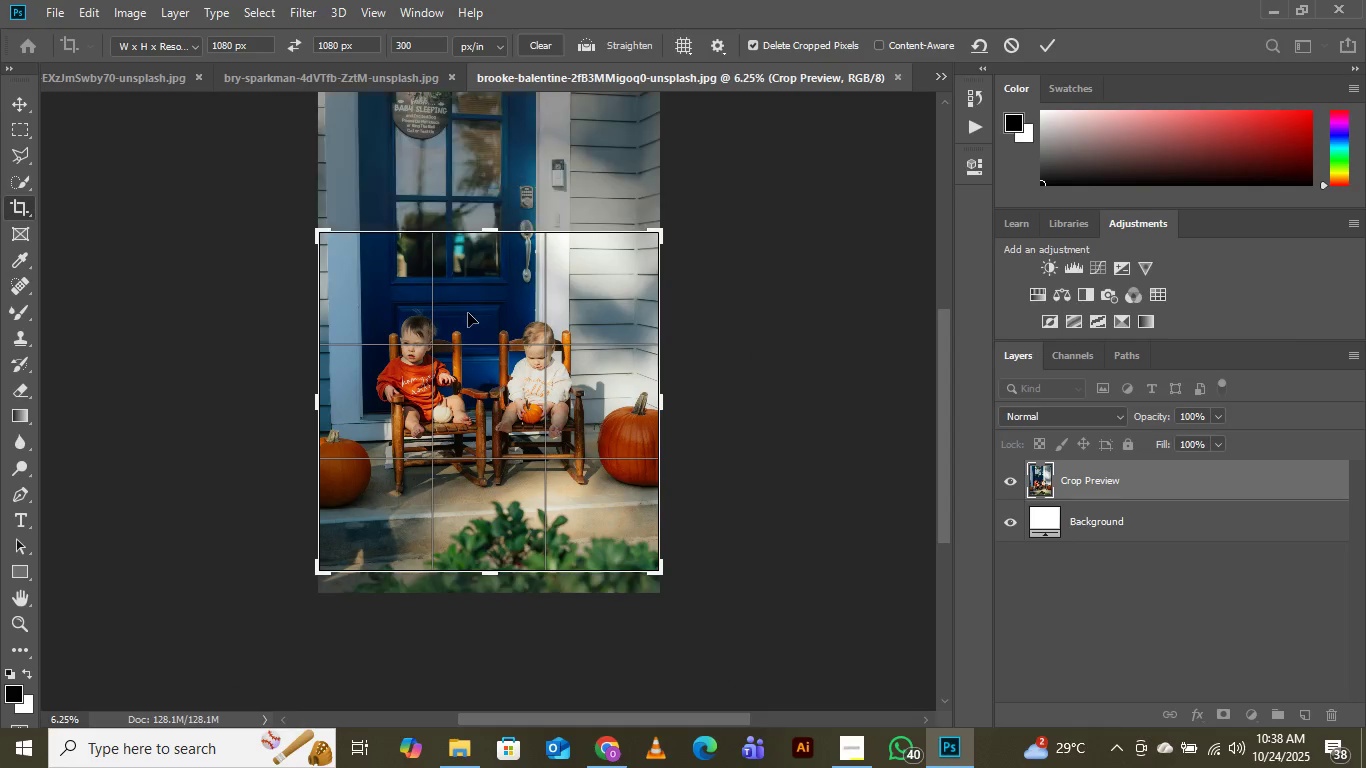 
left_click_drag(start_coordinate=[468, 313], to_coordinate=[482, 345])
 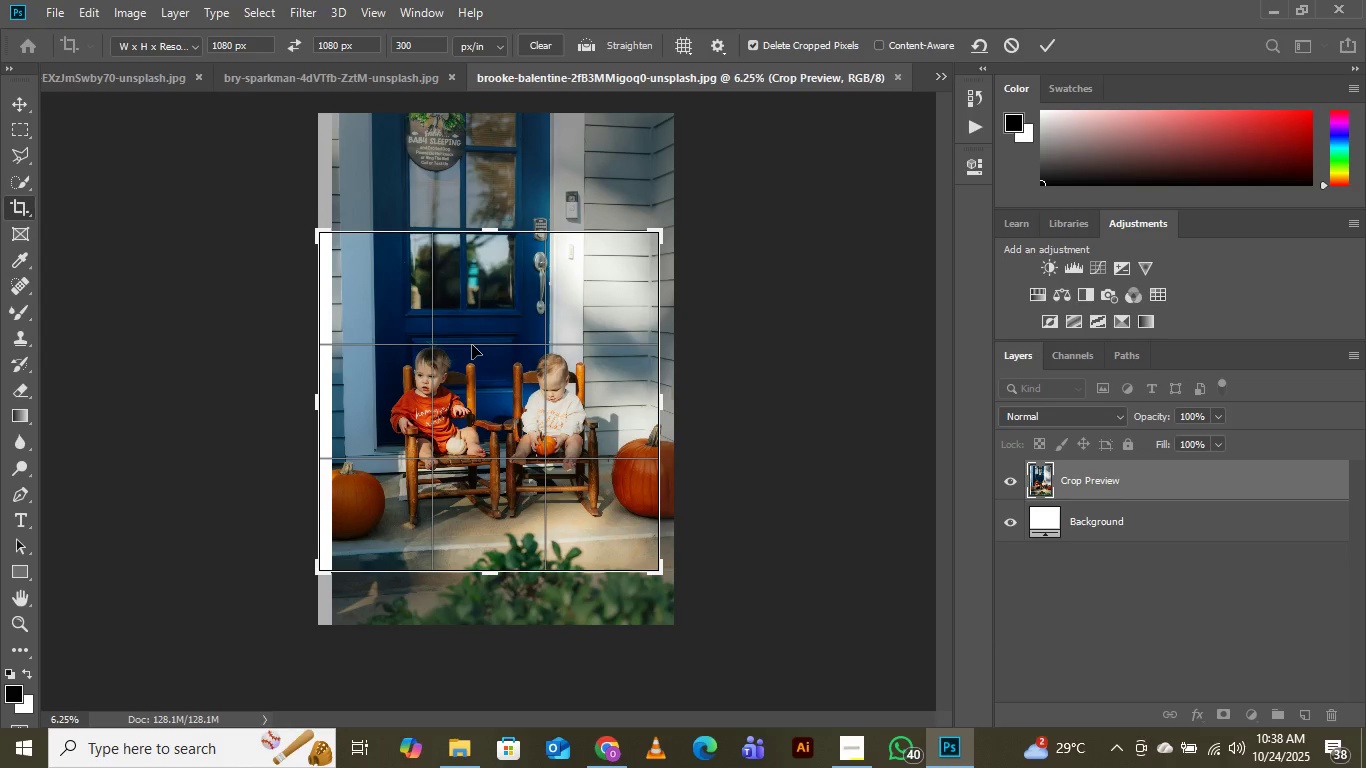 
left_click_drag(start_coordinate=[472, 345], to_coordinate=[453, 330])
 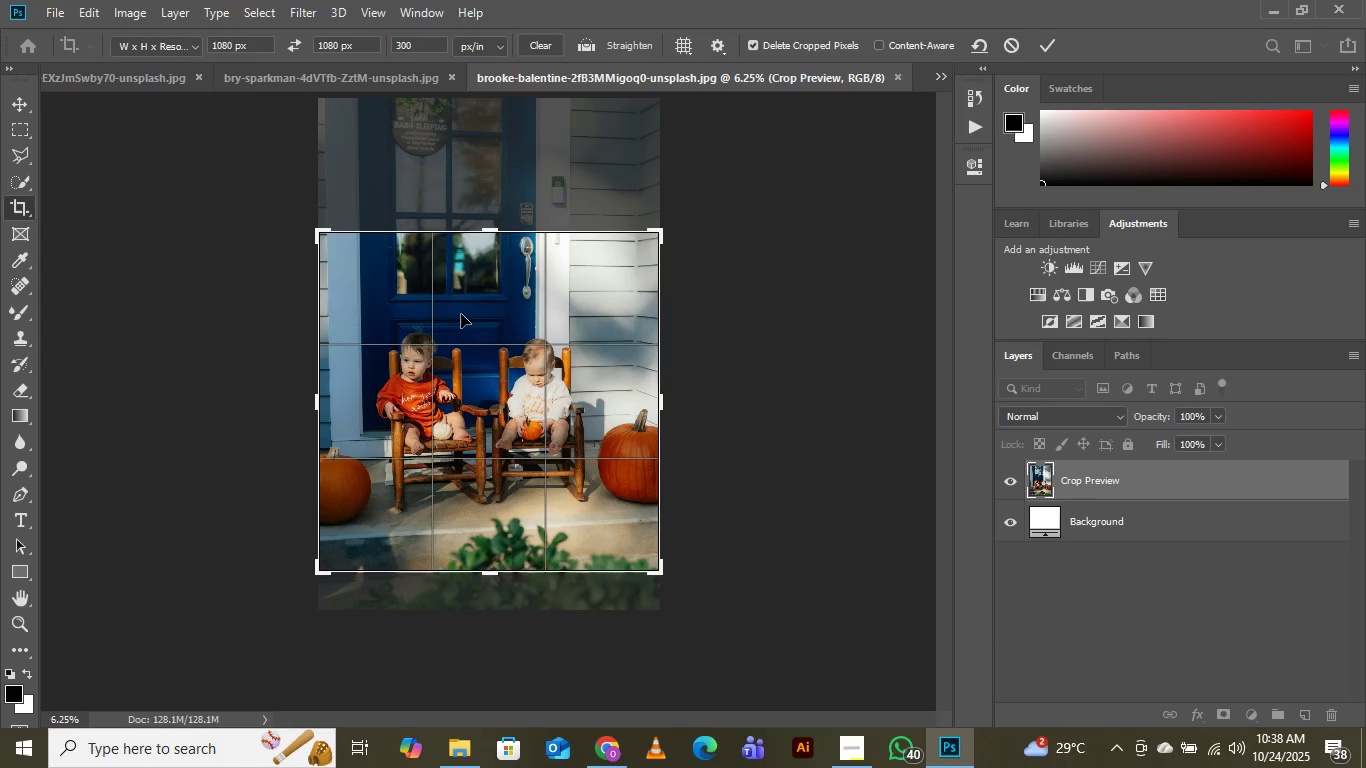 
wait(8.14)
 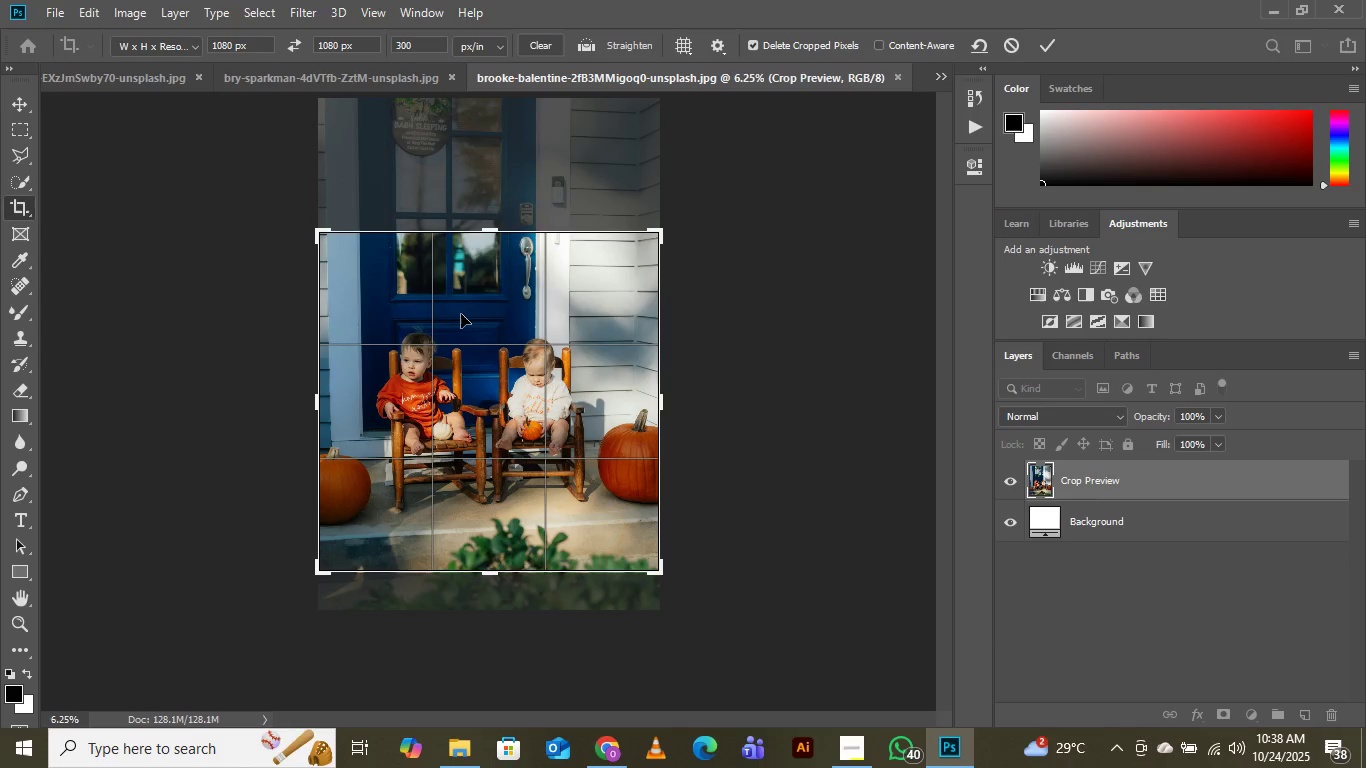 
left_click([1044, 43])
 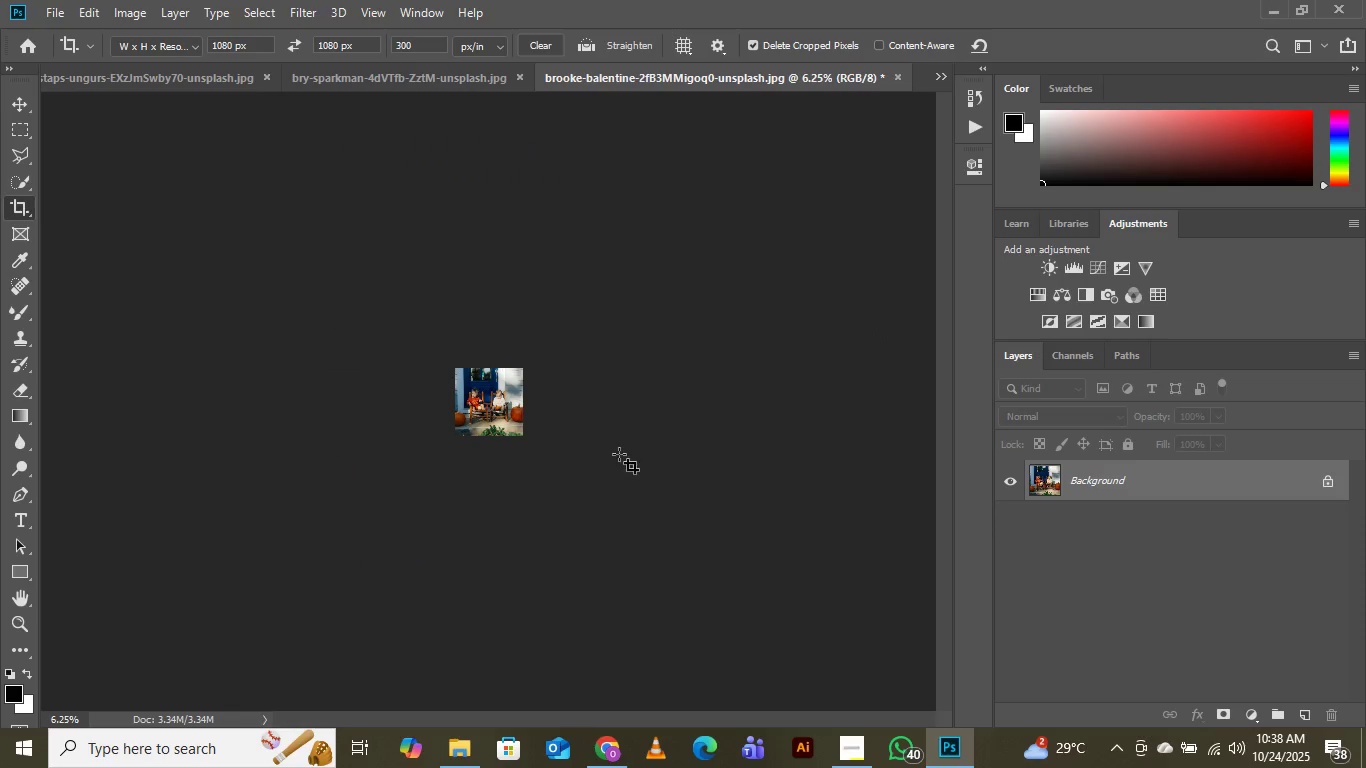 
key(Control+Equal)
 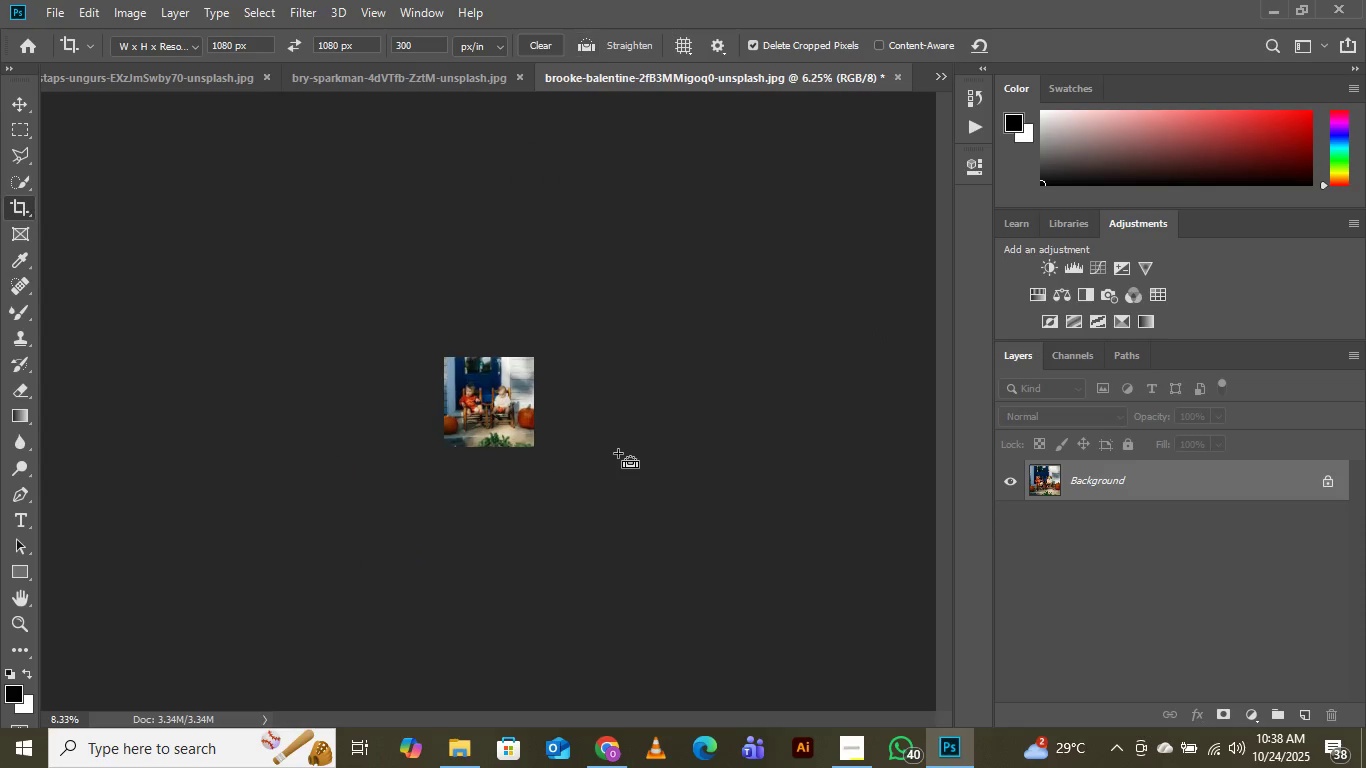 
key(Control+Equal)
 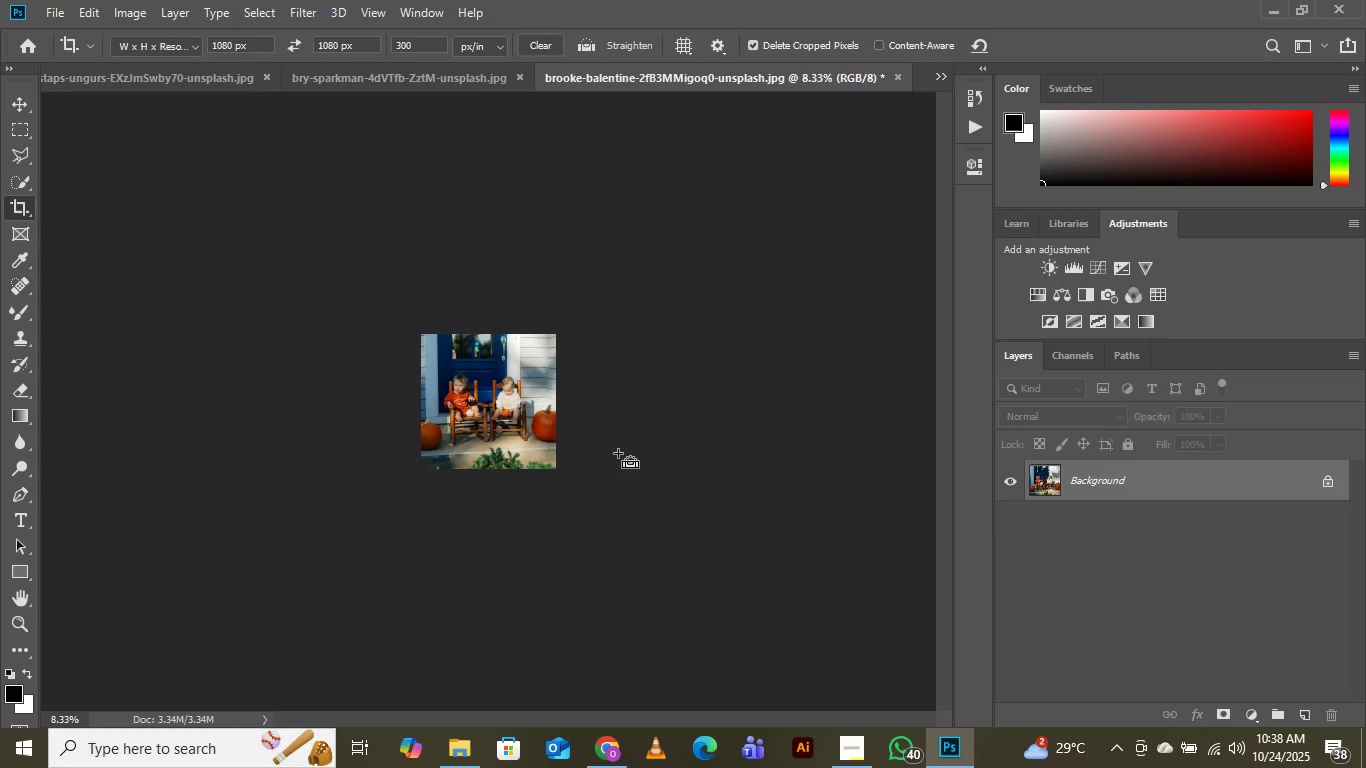 
key(Control+Equal)
 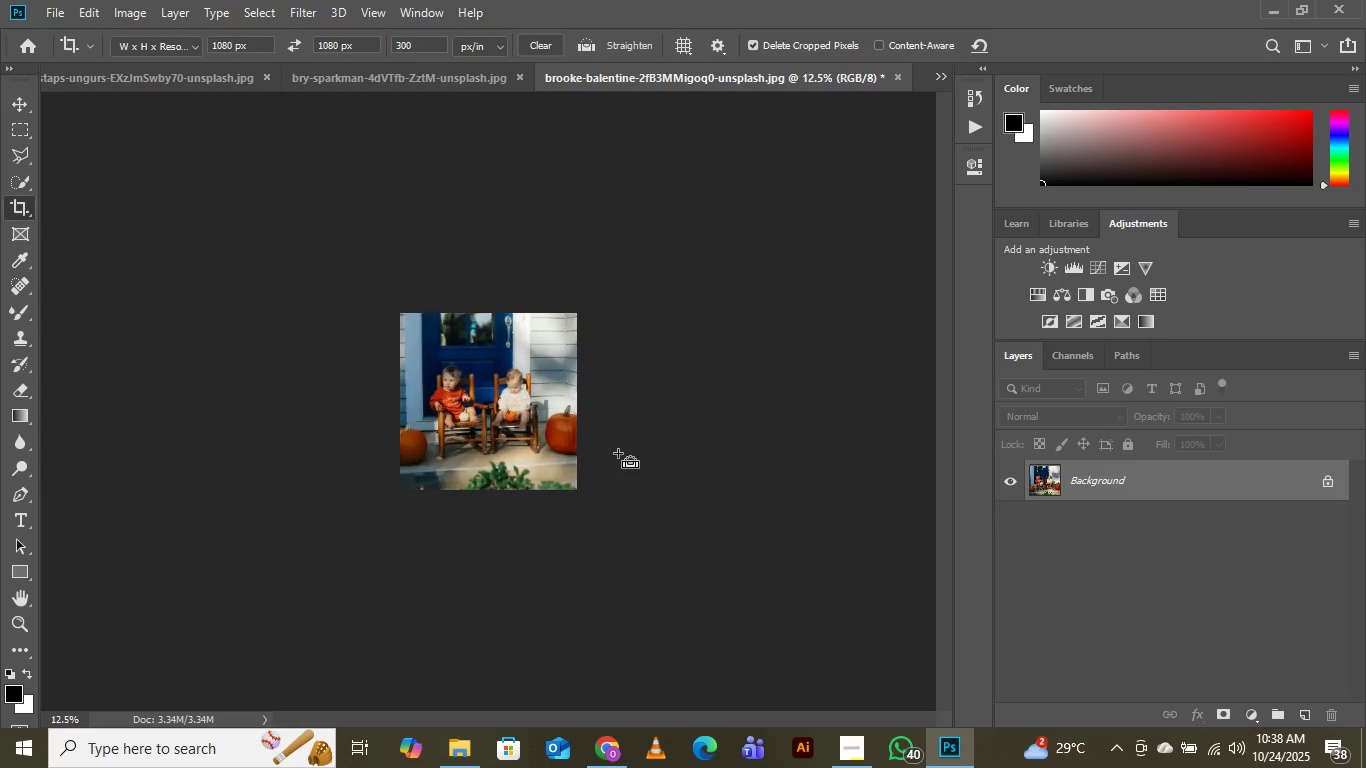 
key(Control+Equal)
 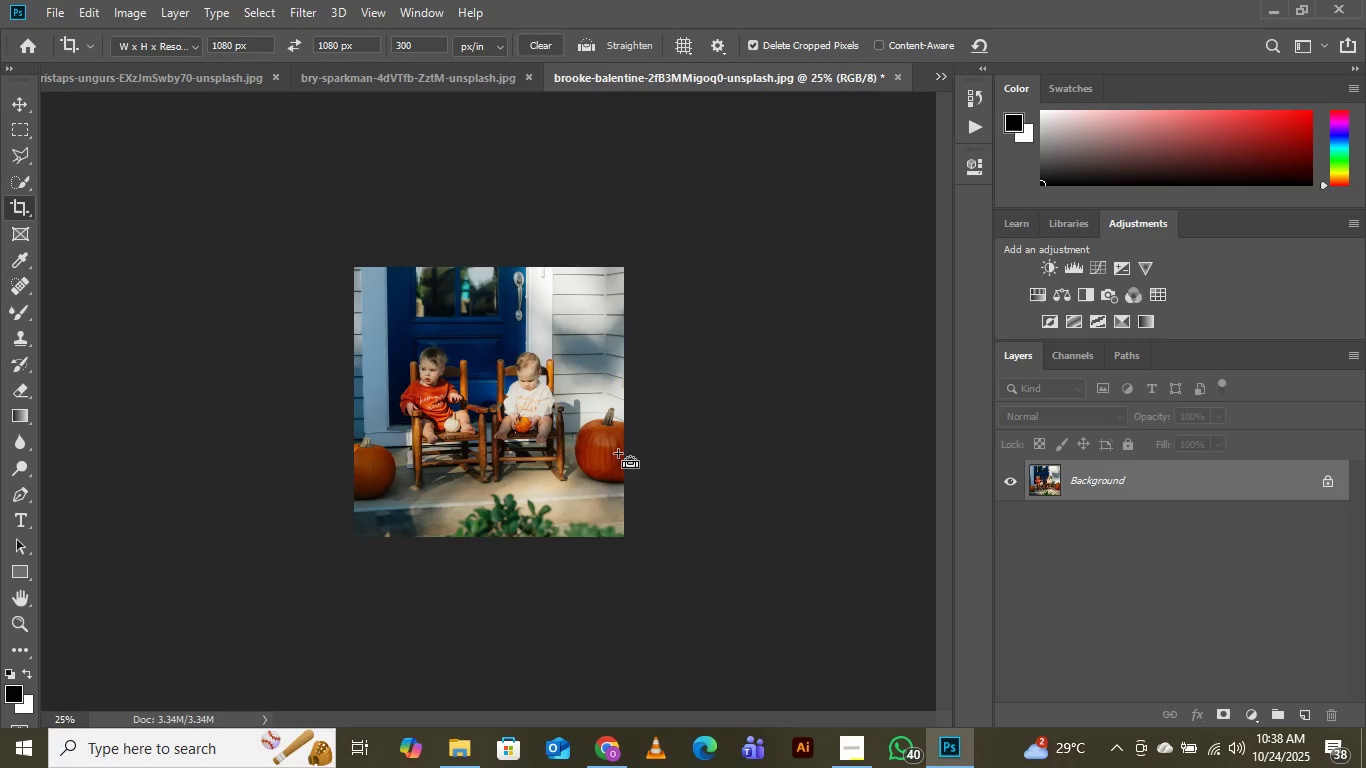 
key(Control+Equal)
 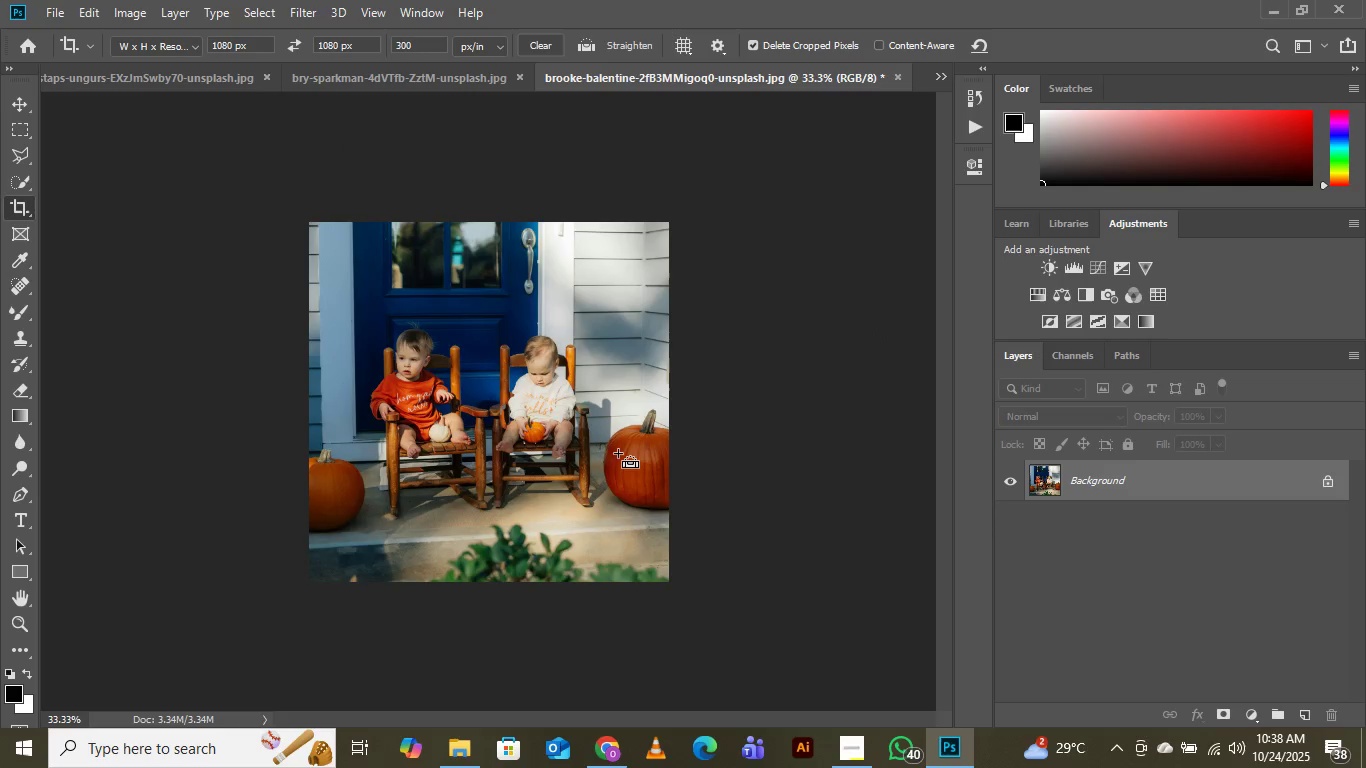 
key(Control+Equal)
 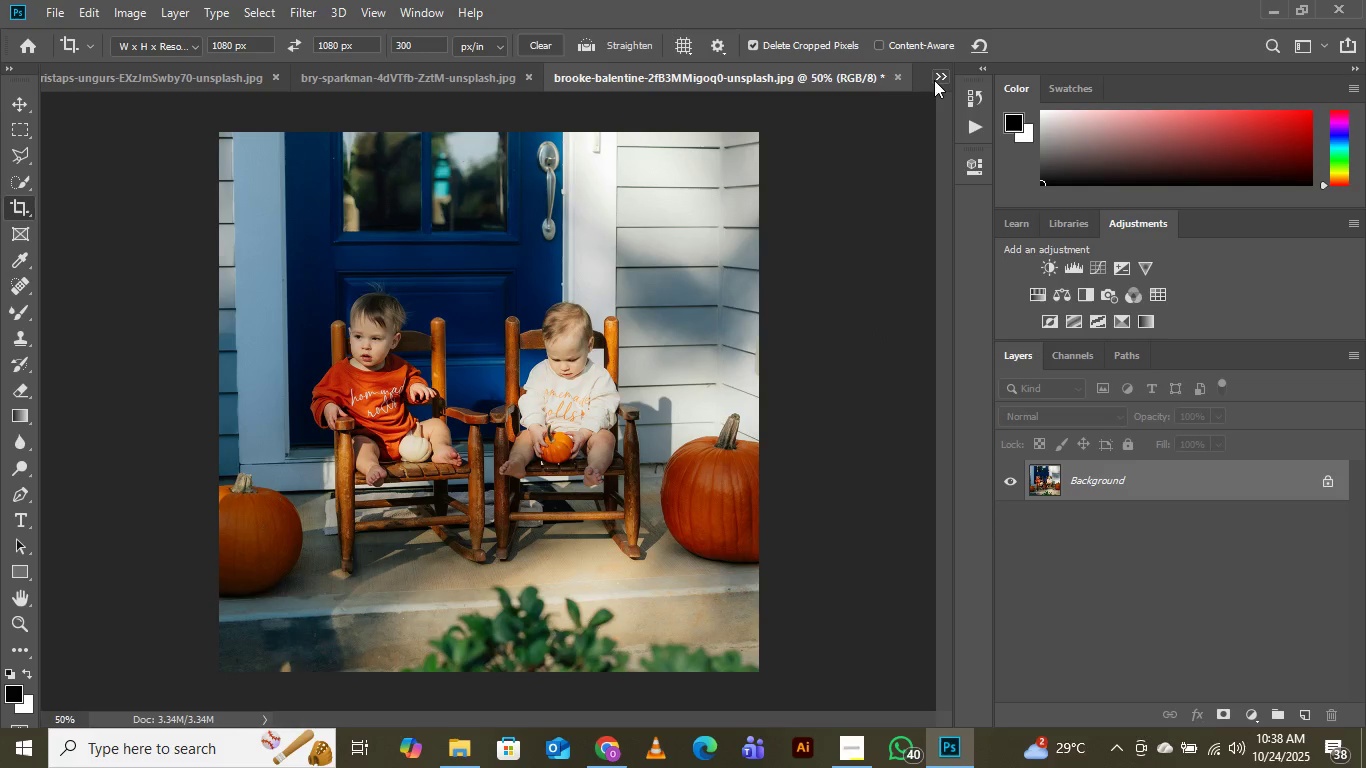 
left_click([940, 77])
 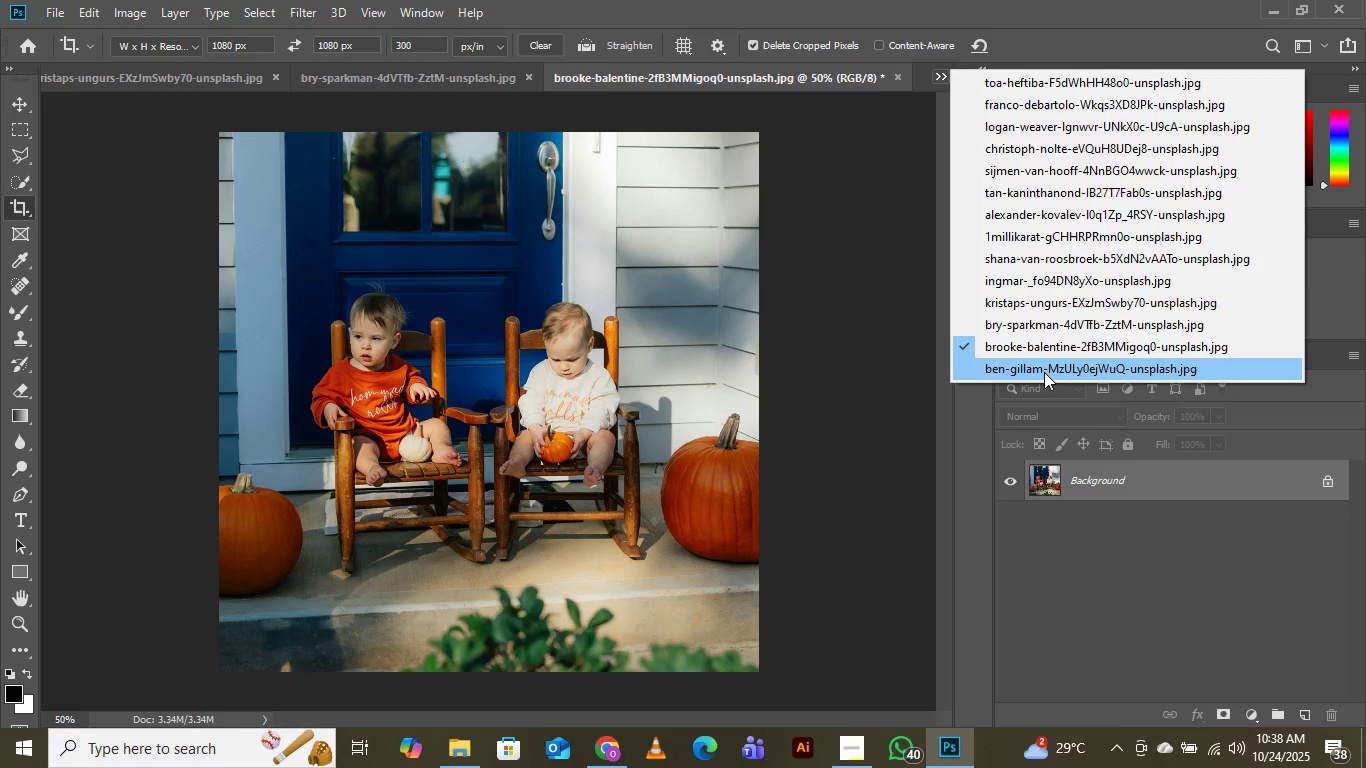 
left_click([1044, 372])
 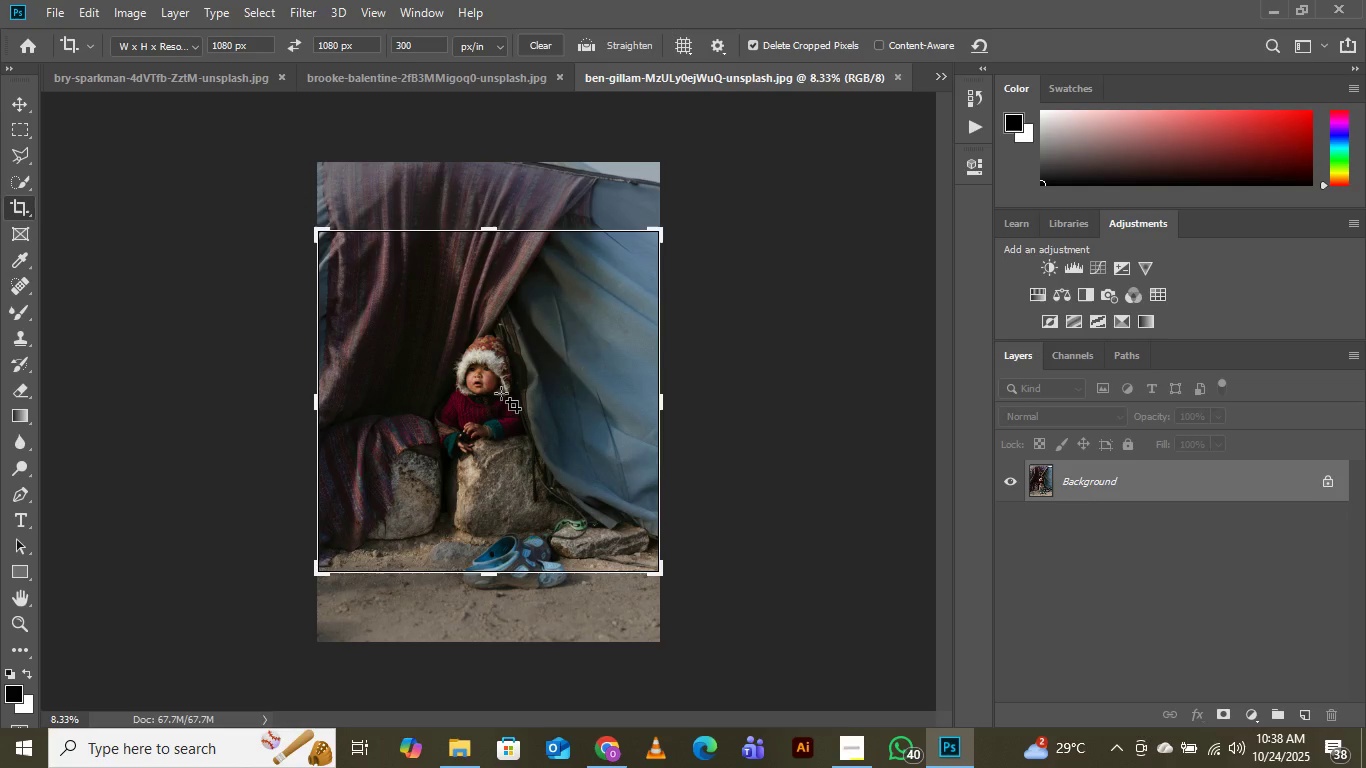 
left_click([501, 393])
 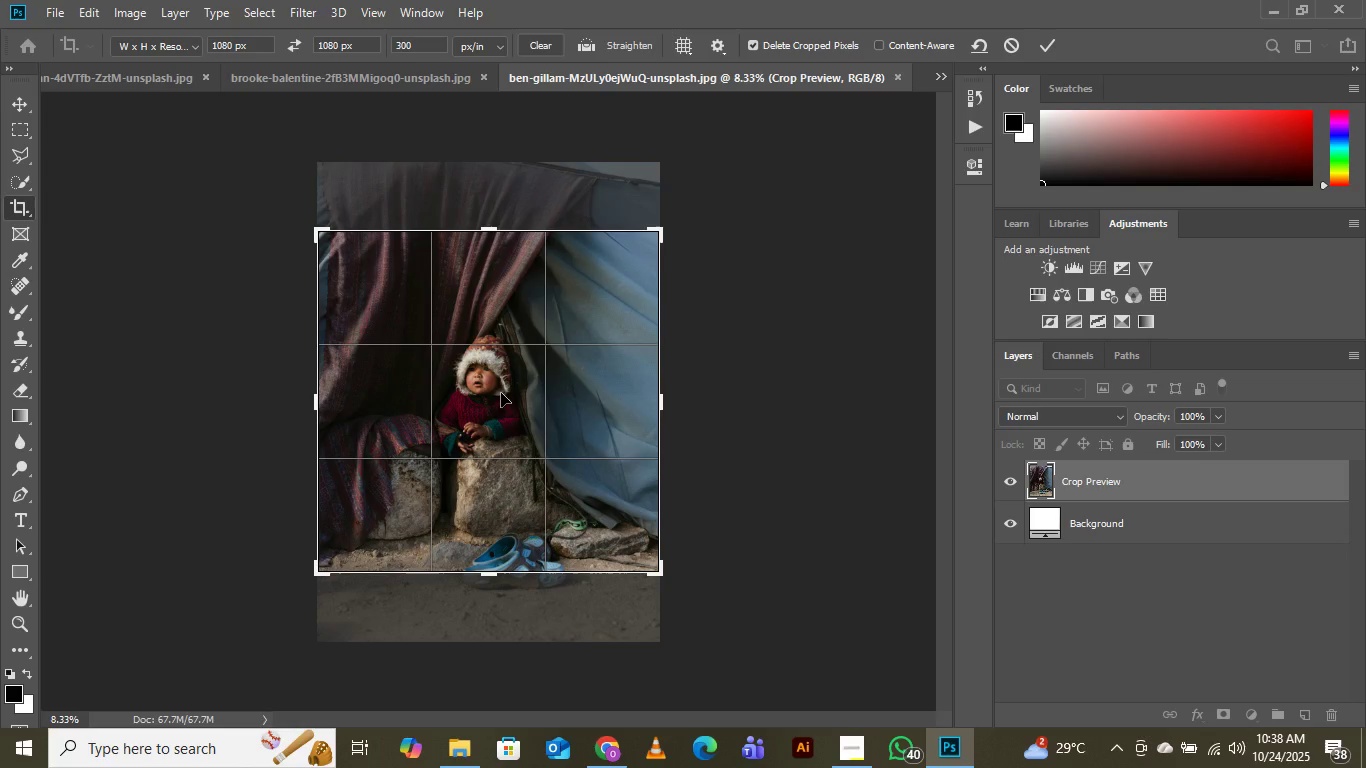 
wait(8.78)
 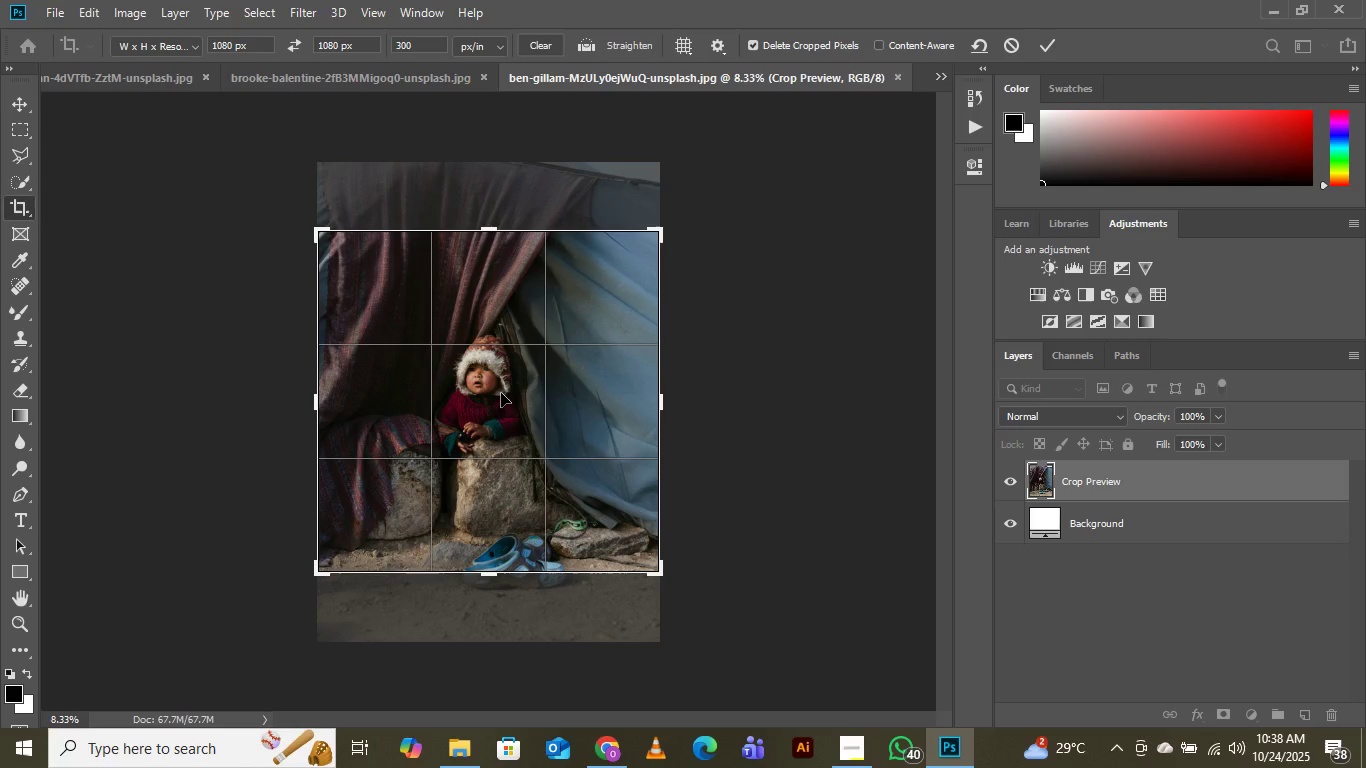 
left_click([515, 393])
 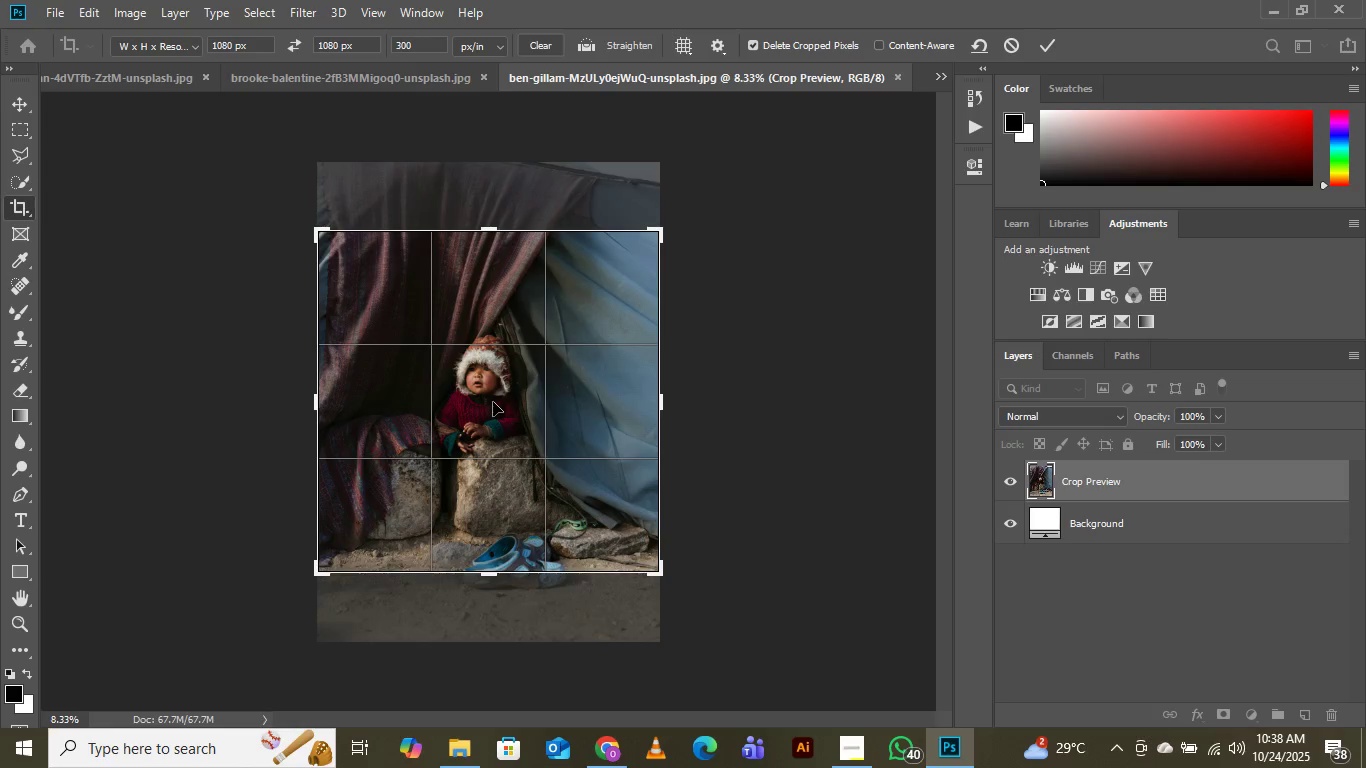 
left_click_drag(start_coordinate=[493, 402], to_coordinate=[491, 383])
 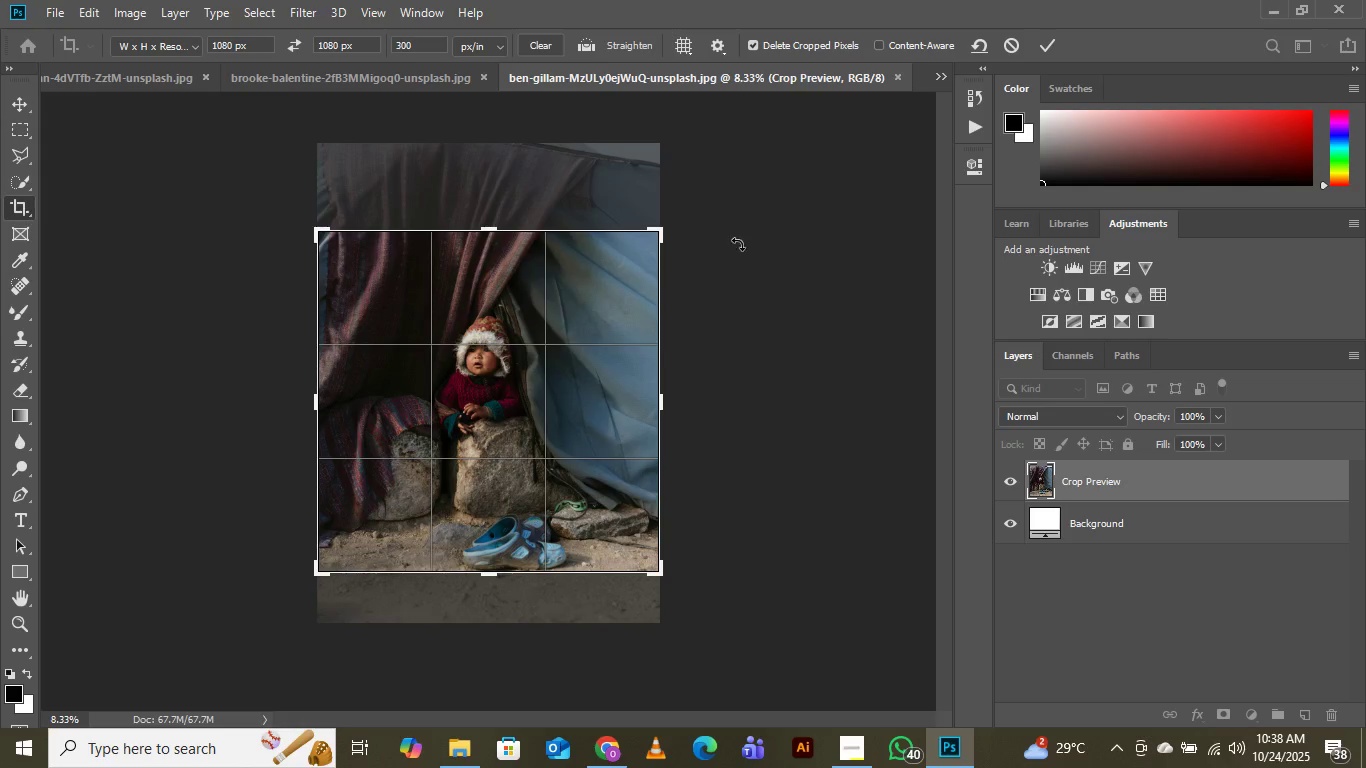 
wait(6.55)
 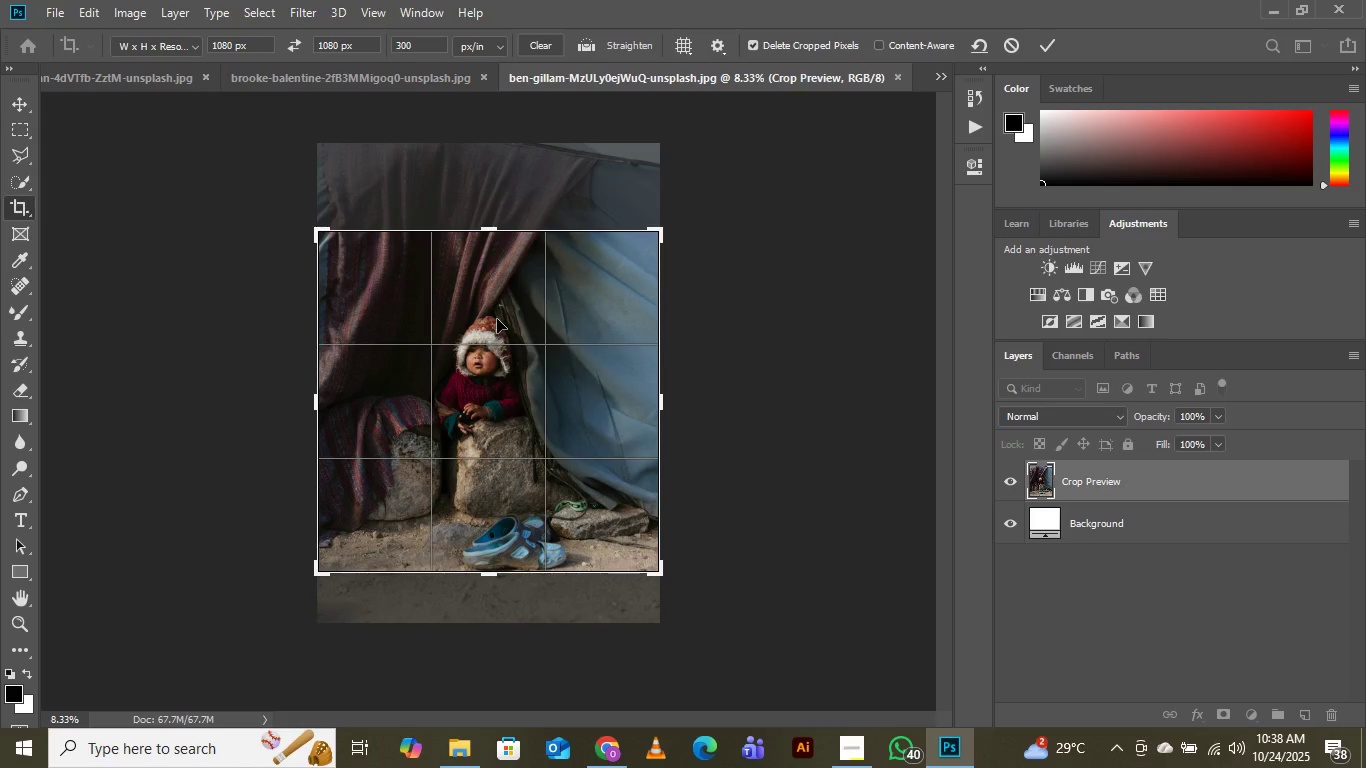 
left_click([1046, 47])
 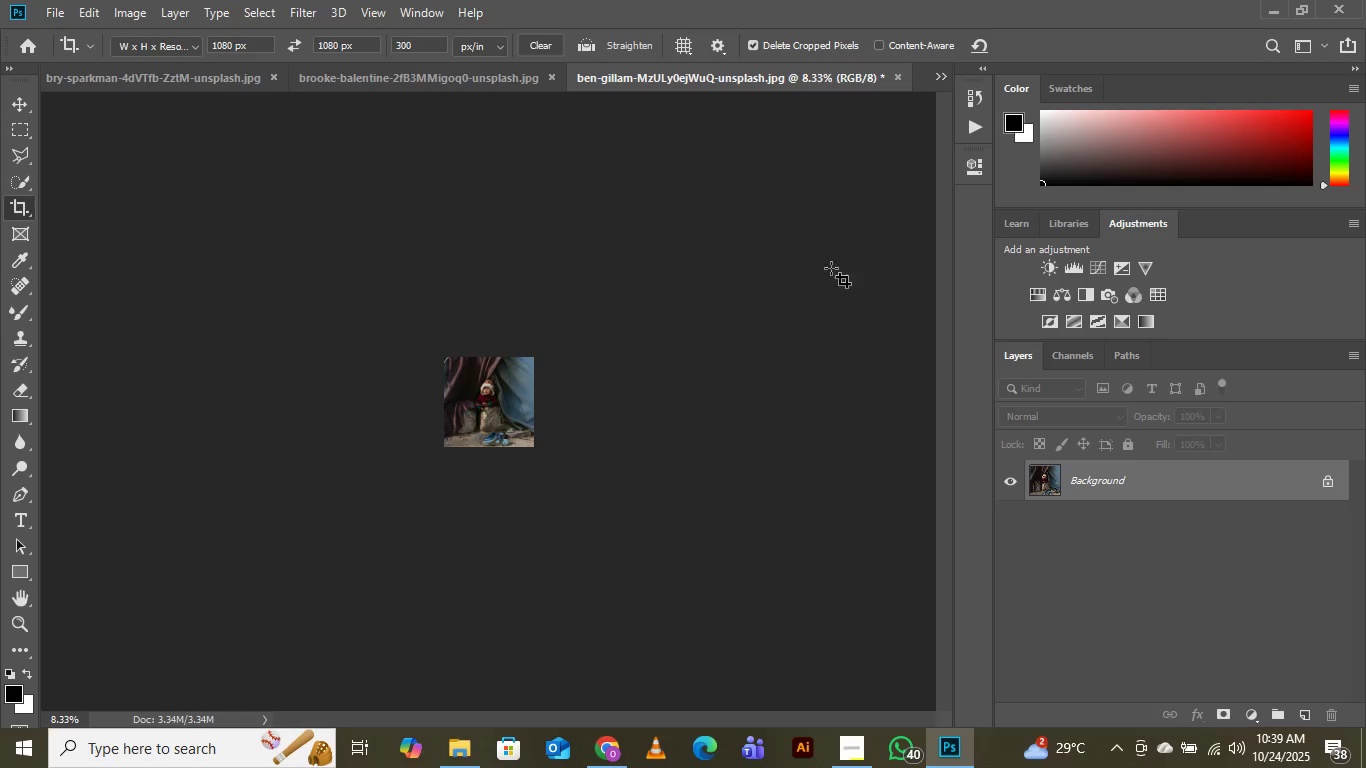 
key(Control+Equal)
 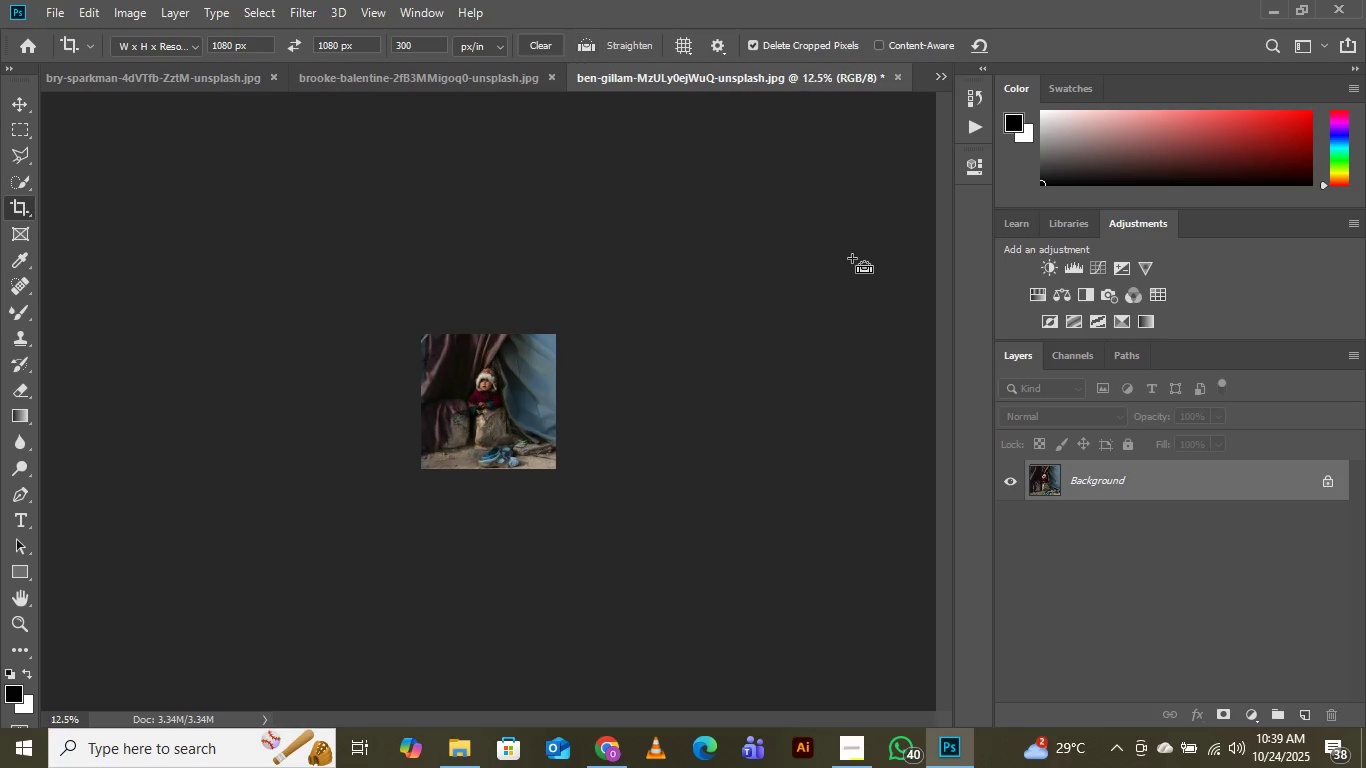 
key(Control+Equal)
 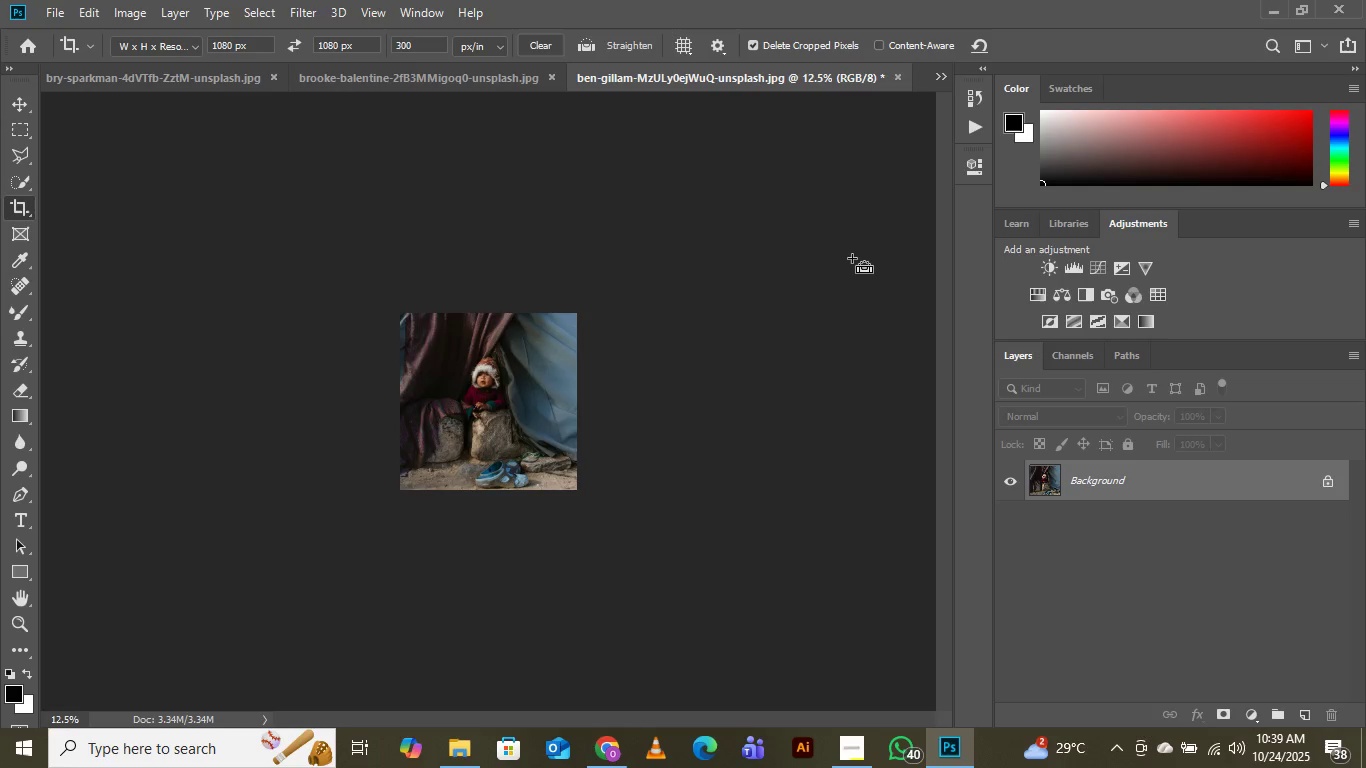 
key(Control+Equal)
 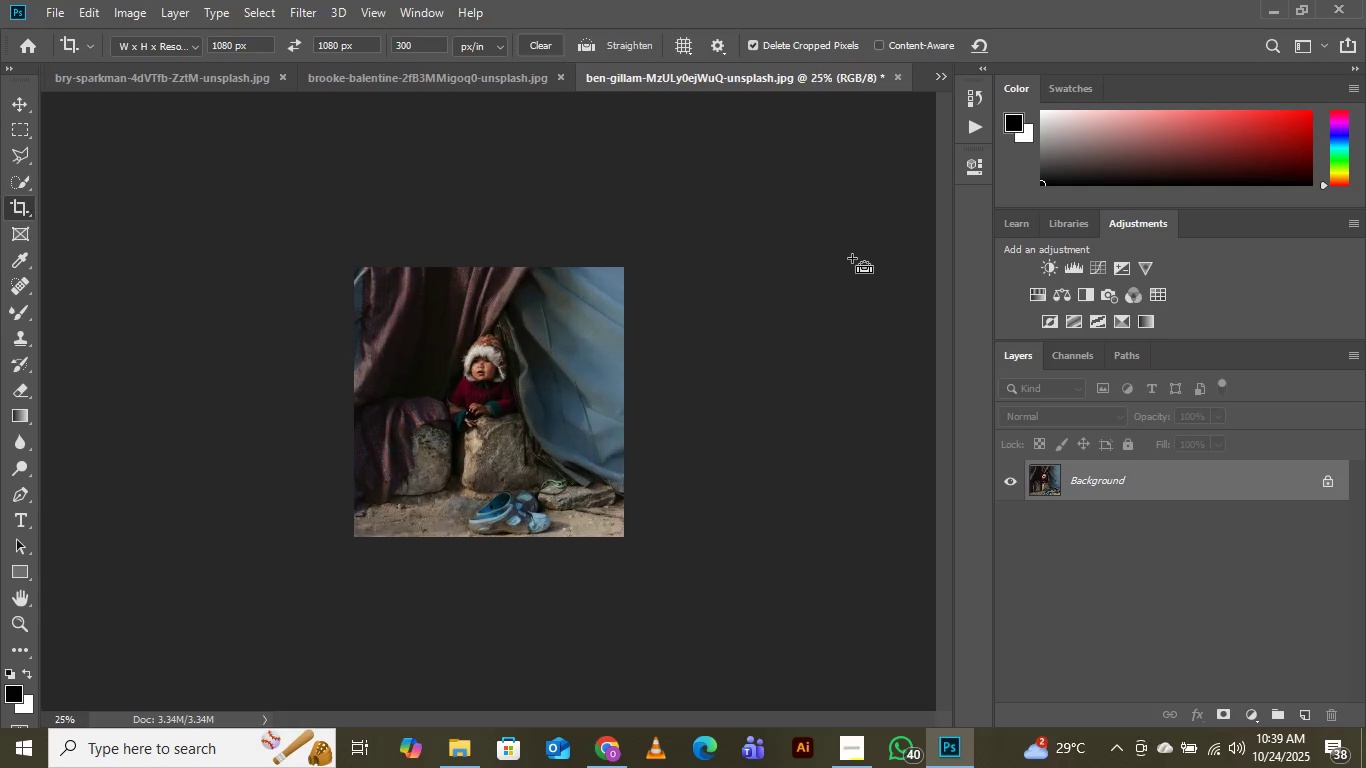 
key(Control+Equal)
 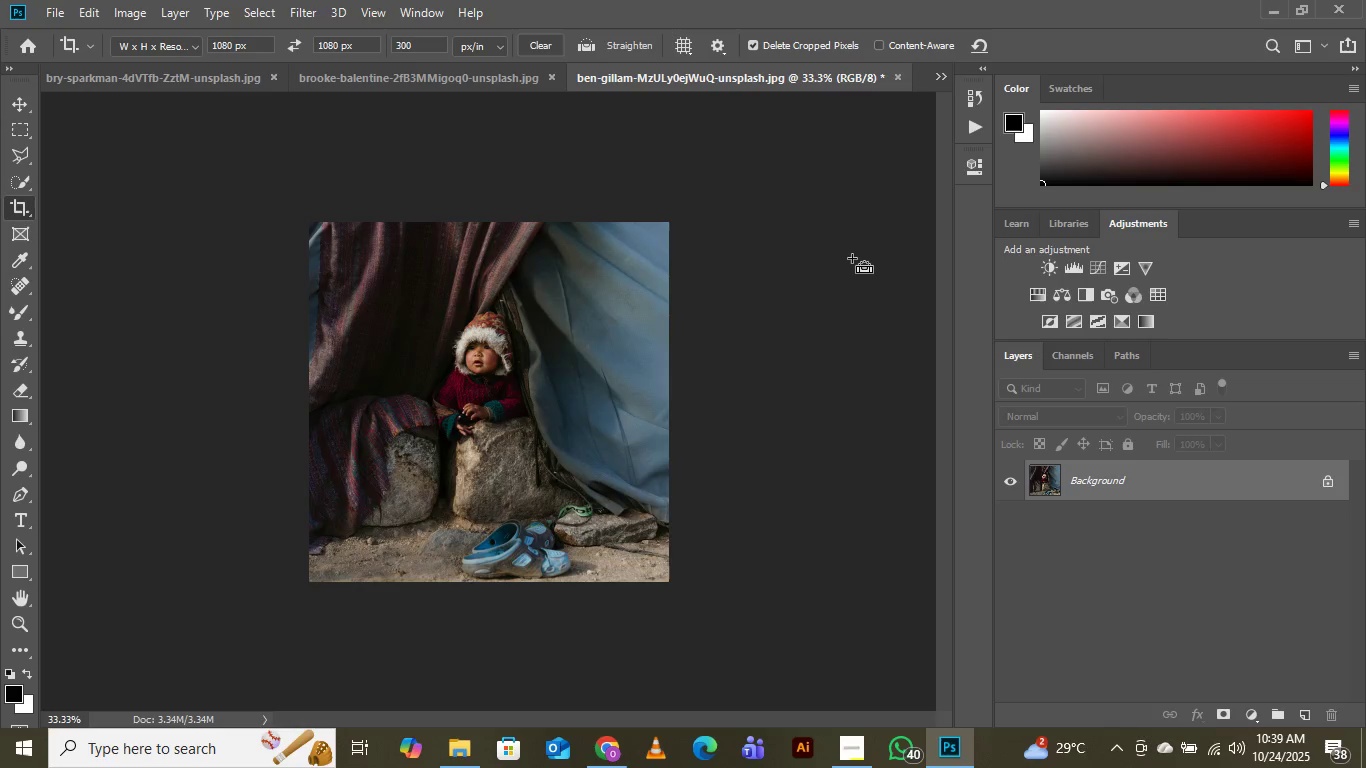 
key(Control+Equal)
 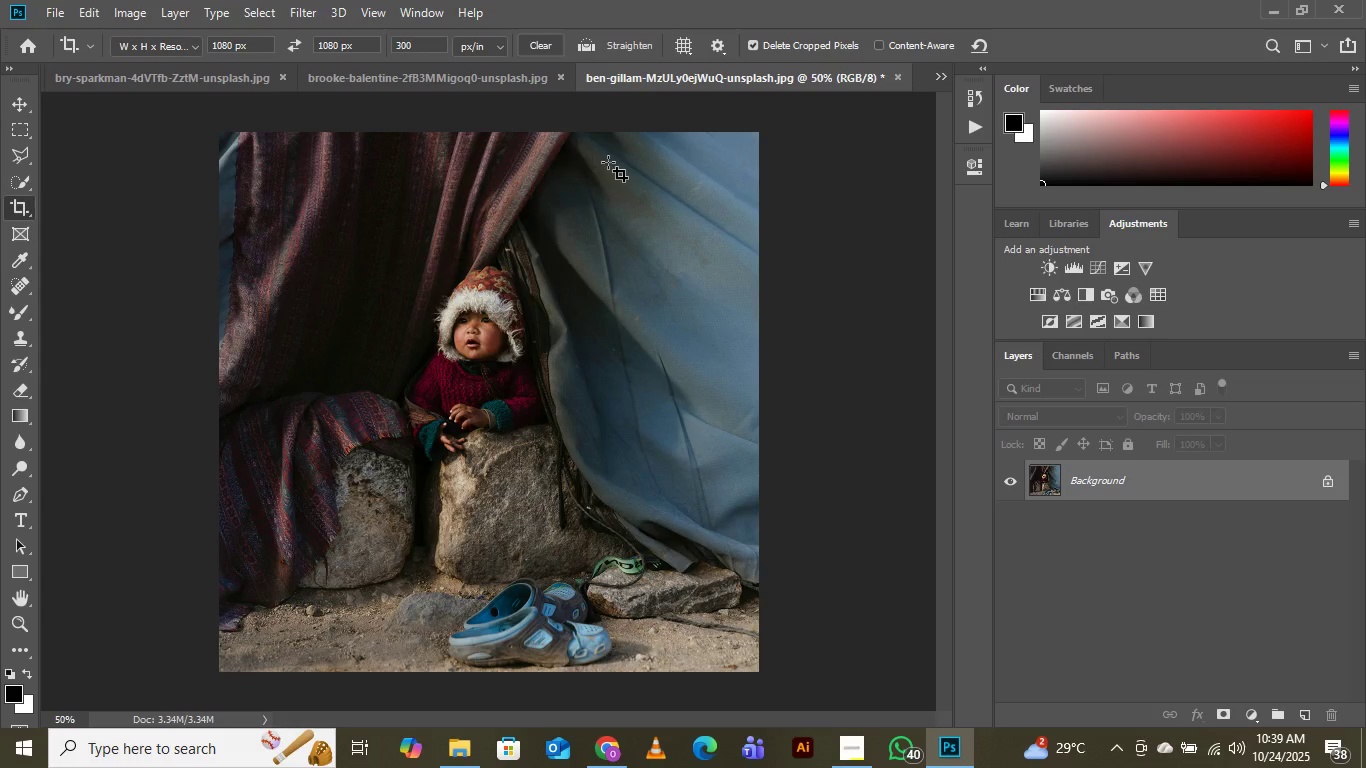 
wait(17.01)
 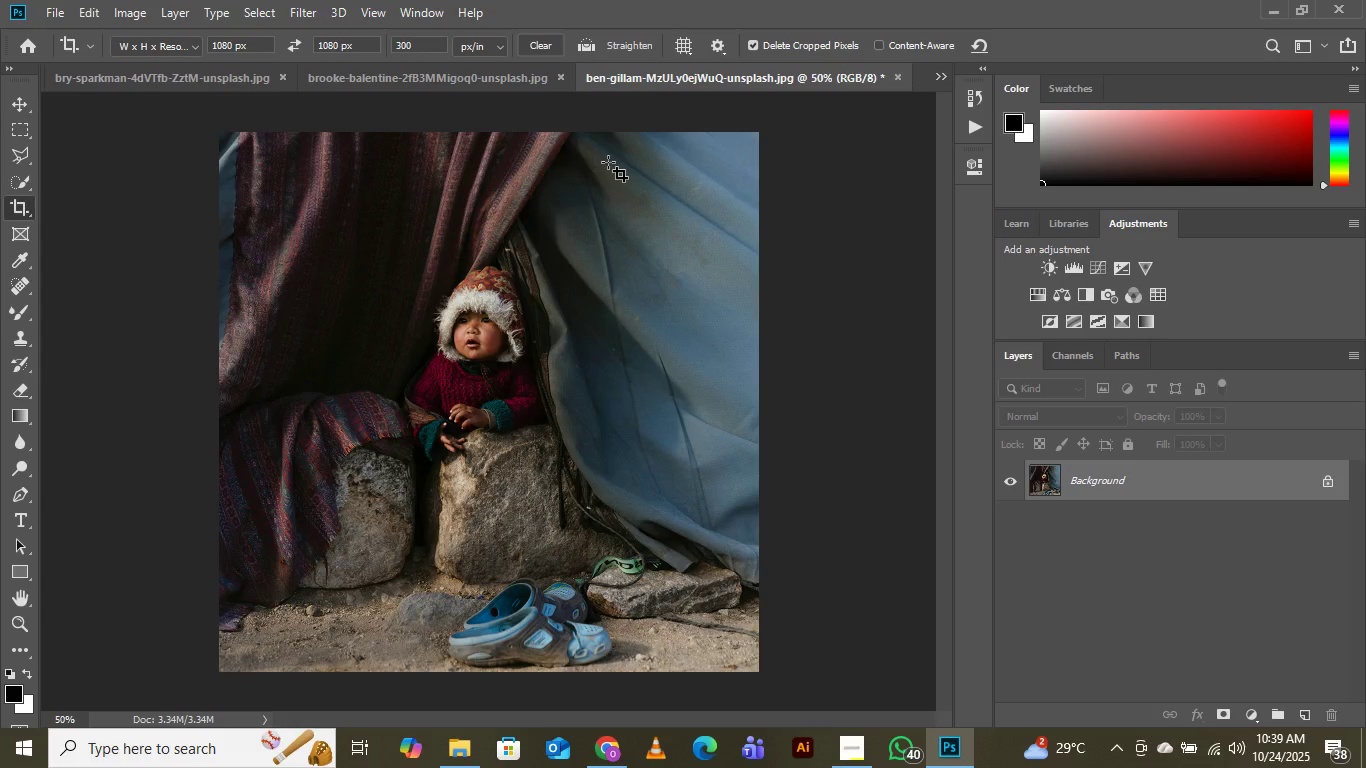 
left_click([940, 76])
 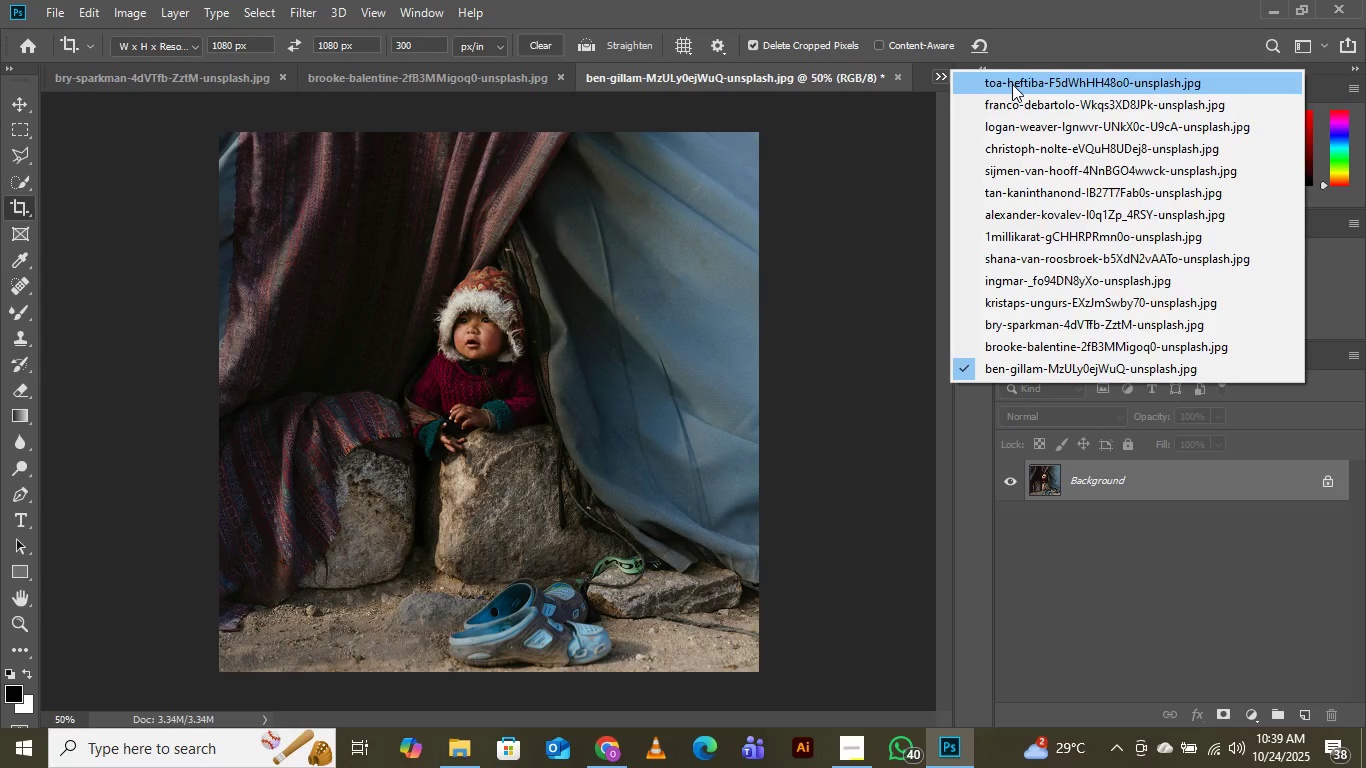 
left_click([1012, 84])
 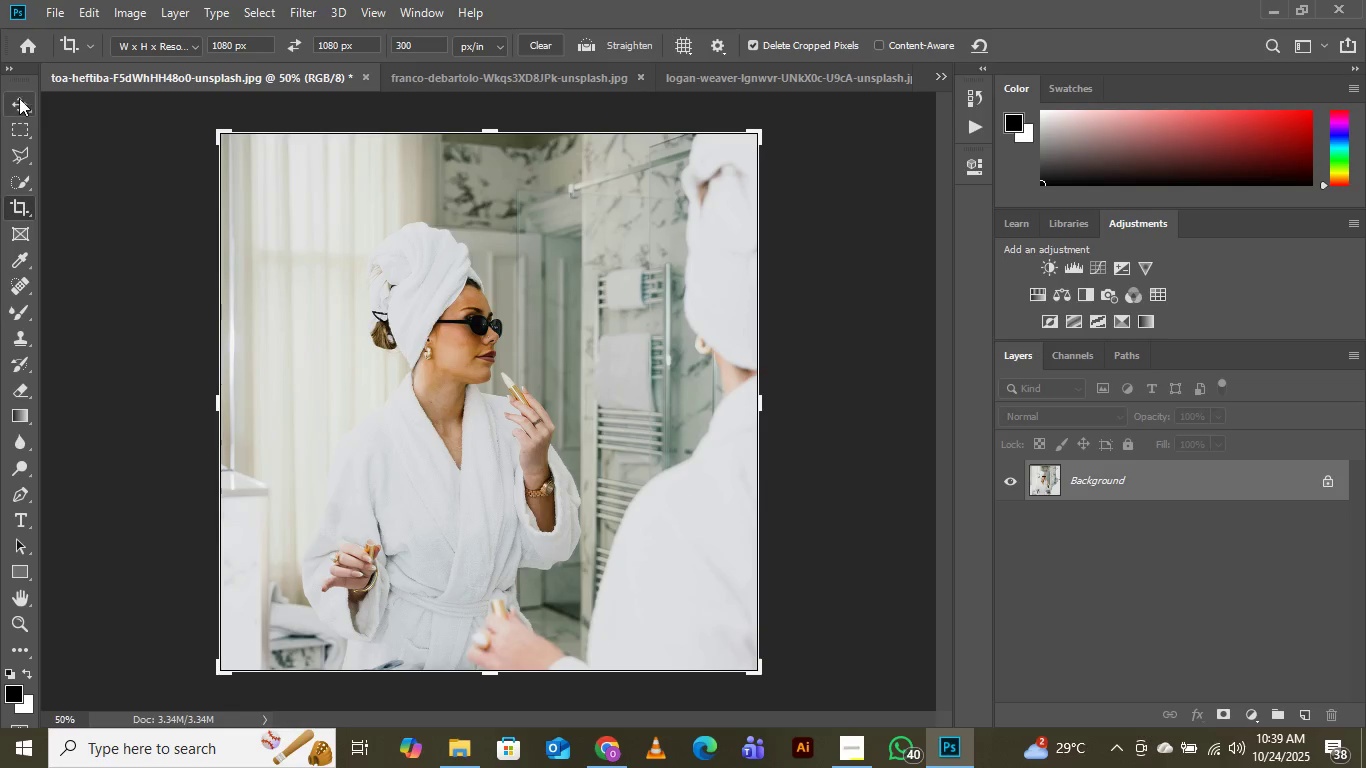 
left_click([20, 98])
 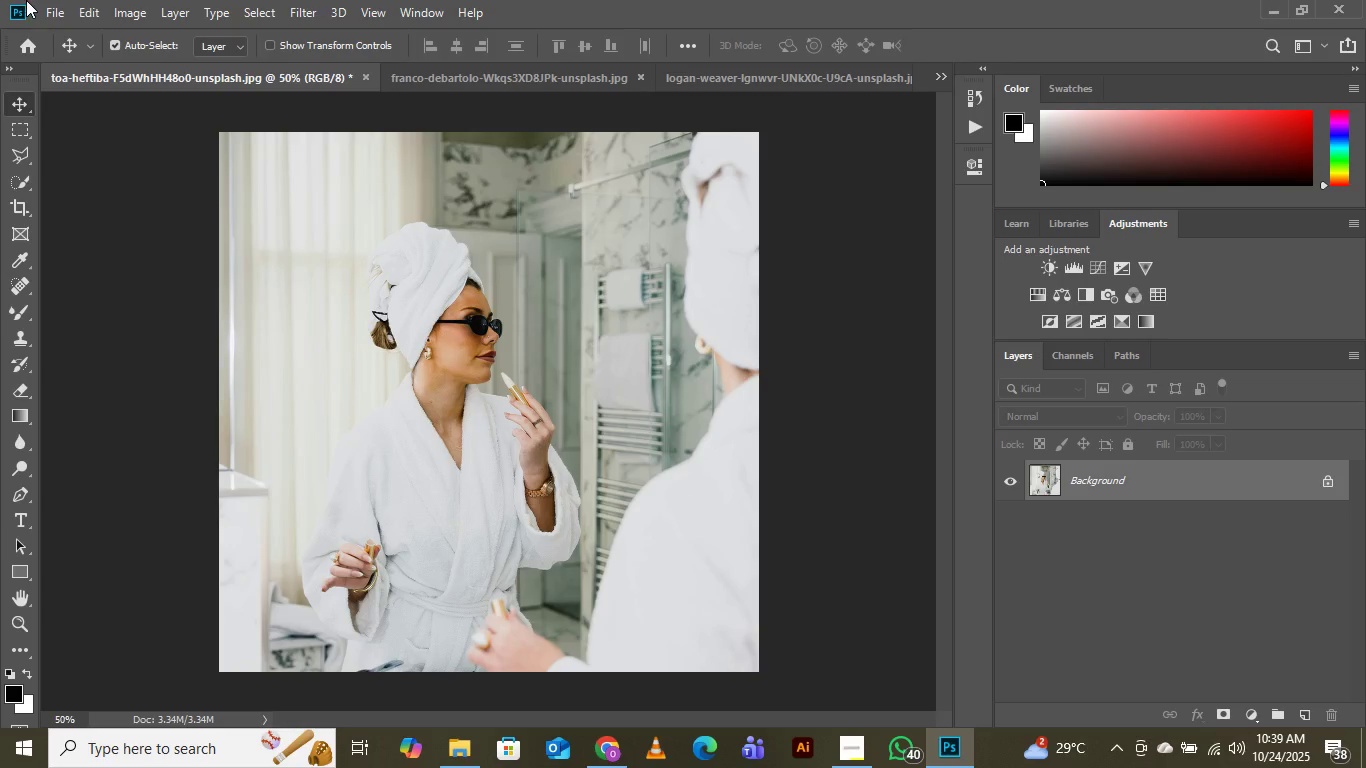 
wait(10.14)
 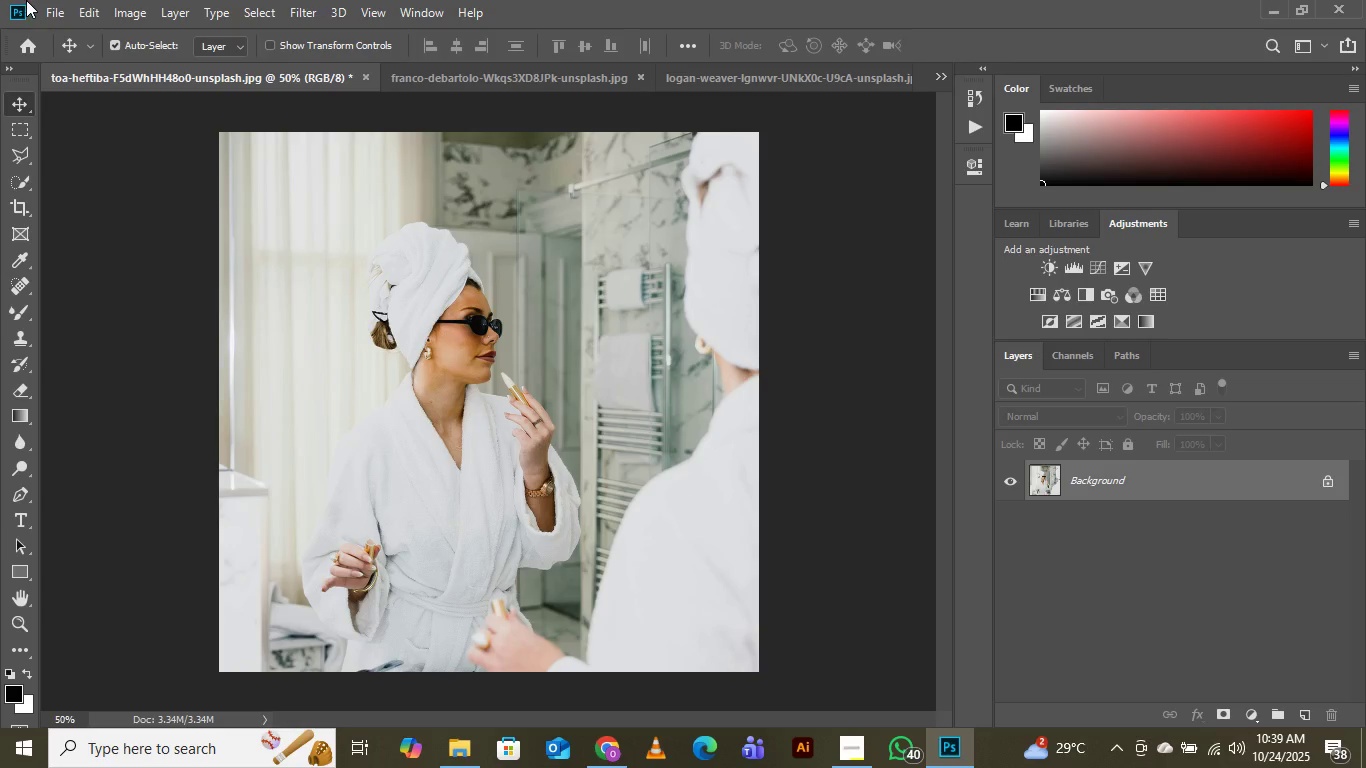 
left_click([445, 681])
 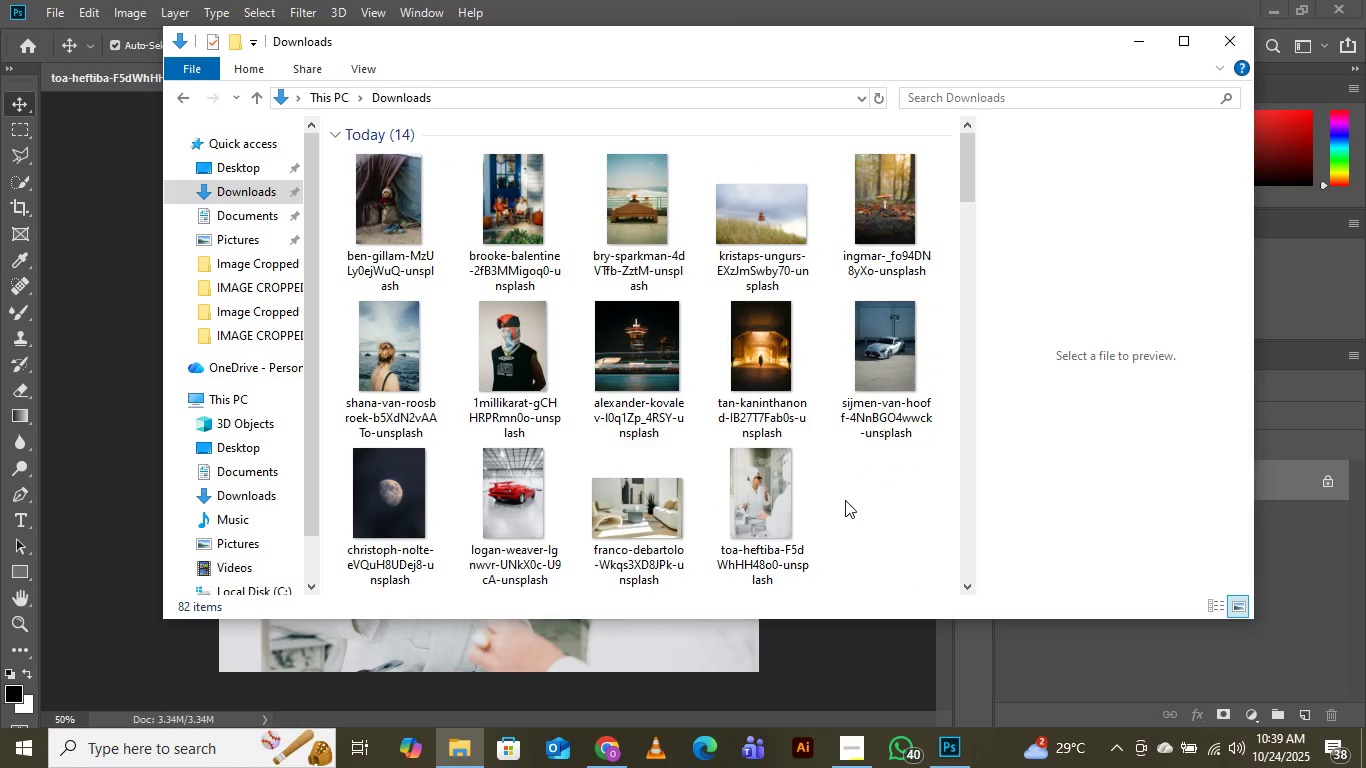 
wait(5.3)
 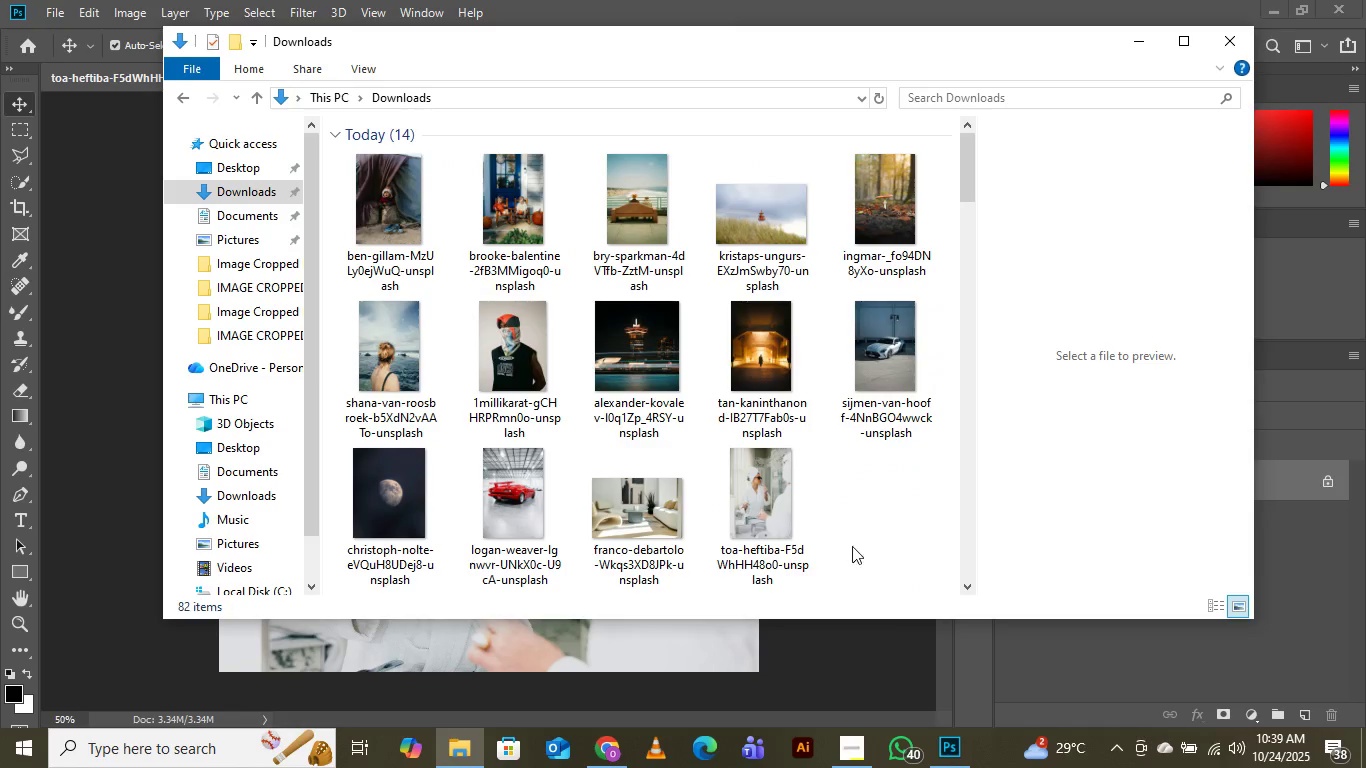 
right_click([845, 500])
 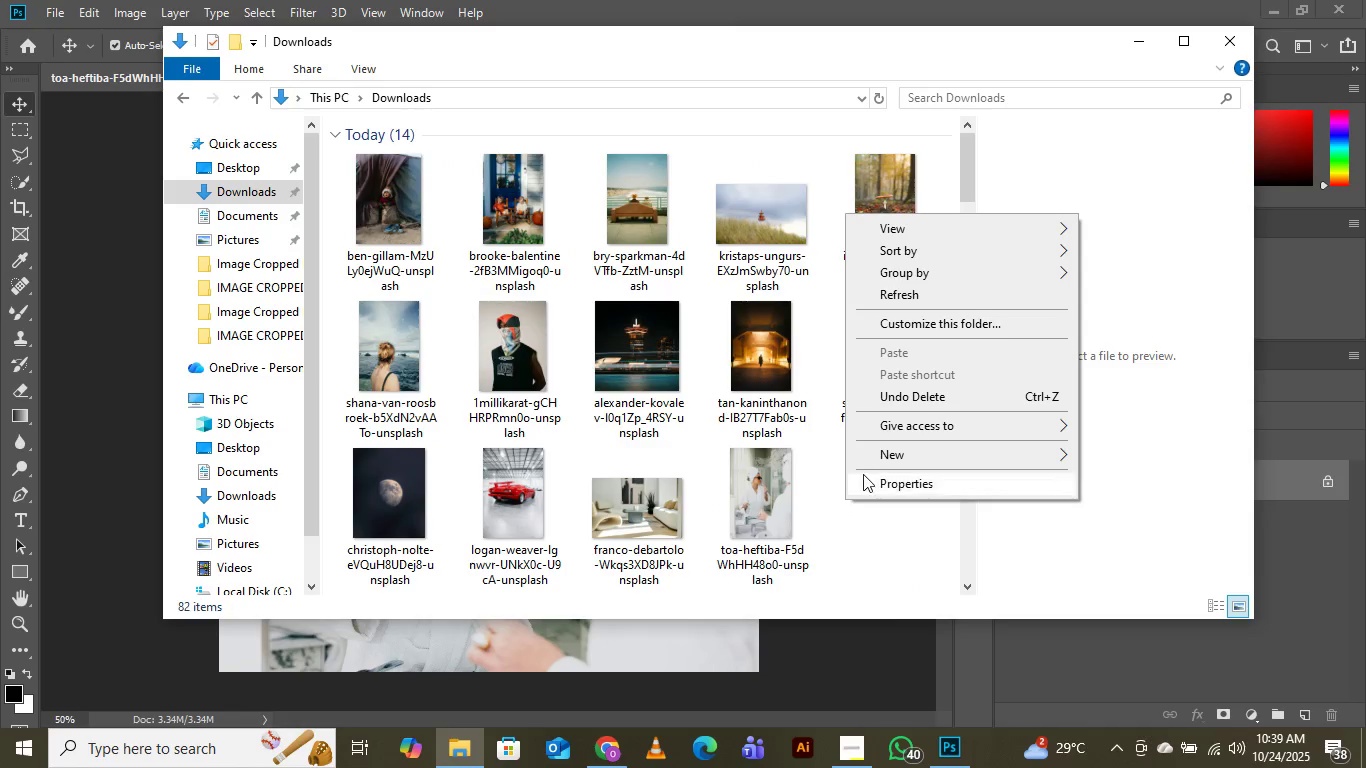 
mouse_move([844, 453])
 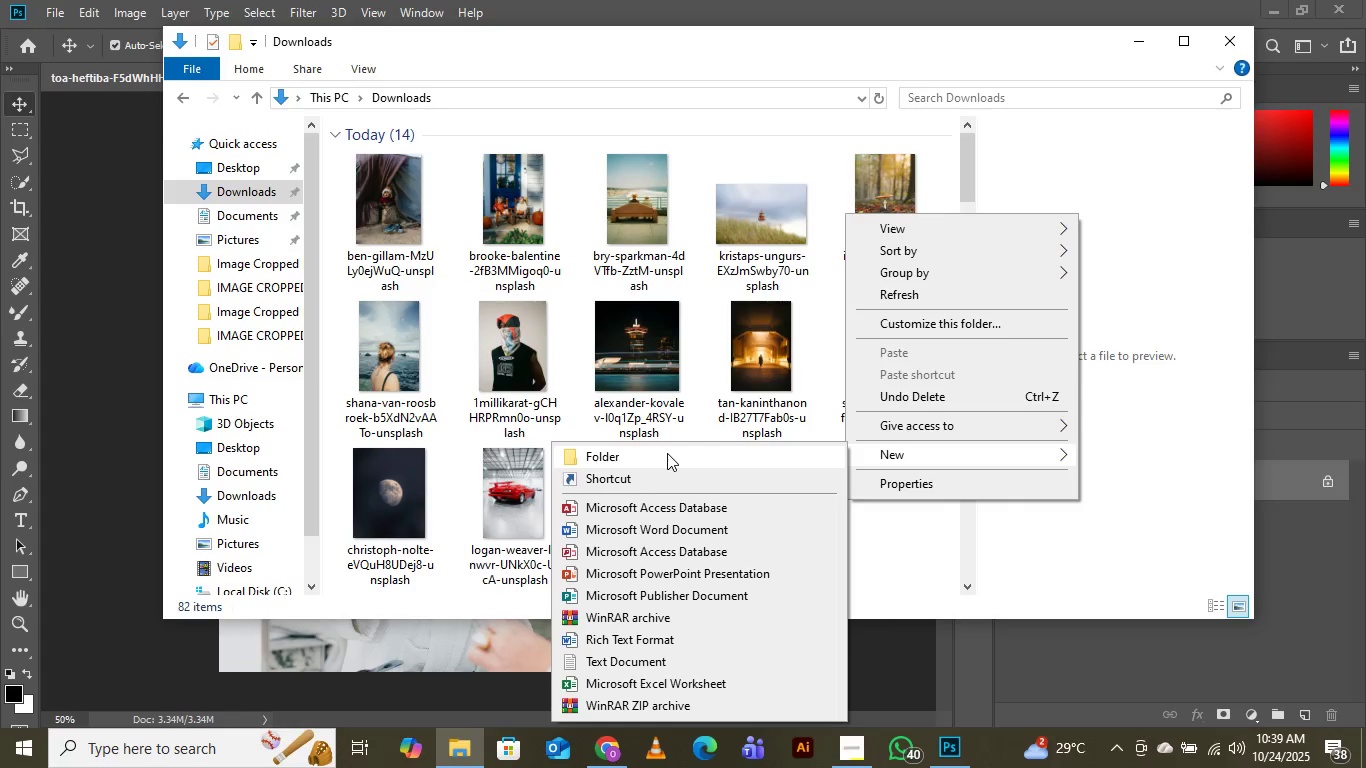 
left_click([667, 453])
 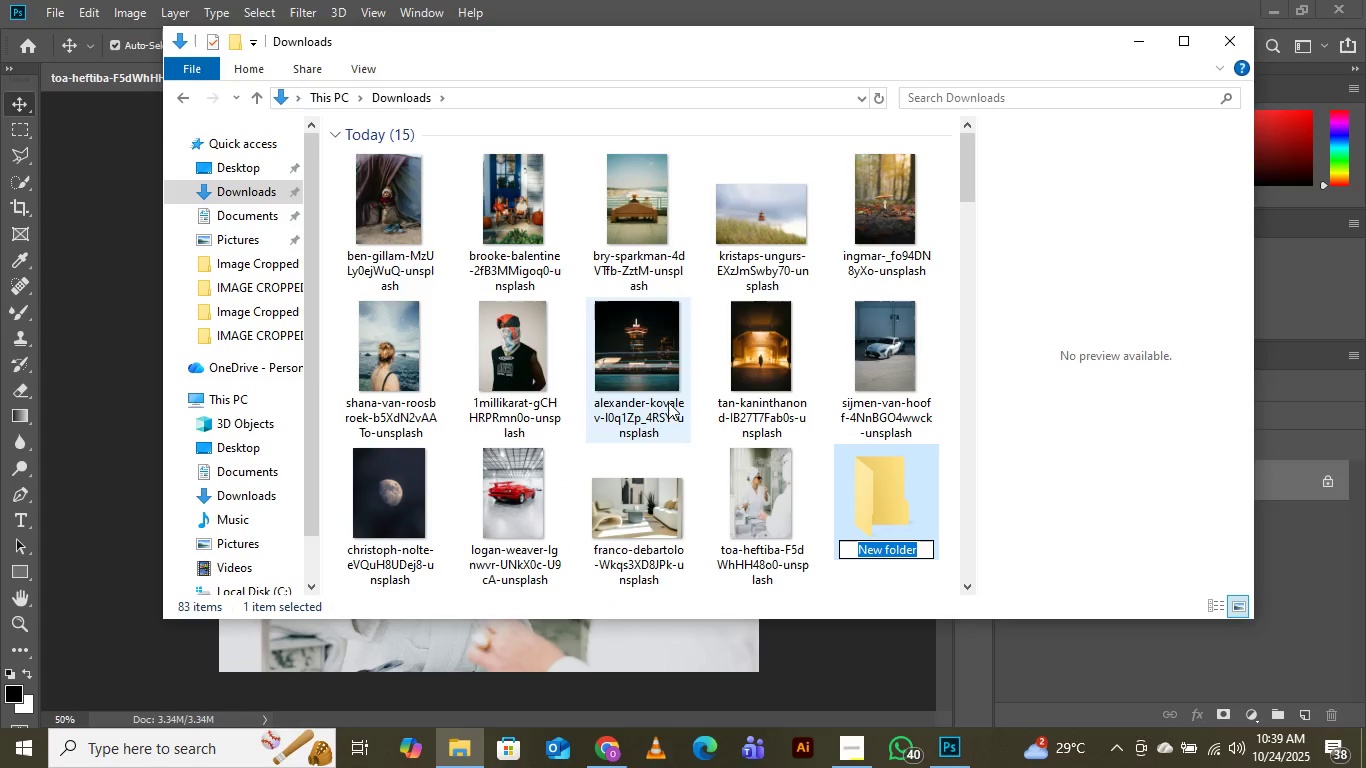 
type(IMAGE CROPPED BATCH 5)
 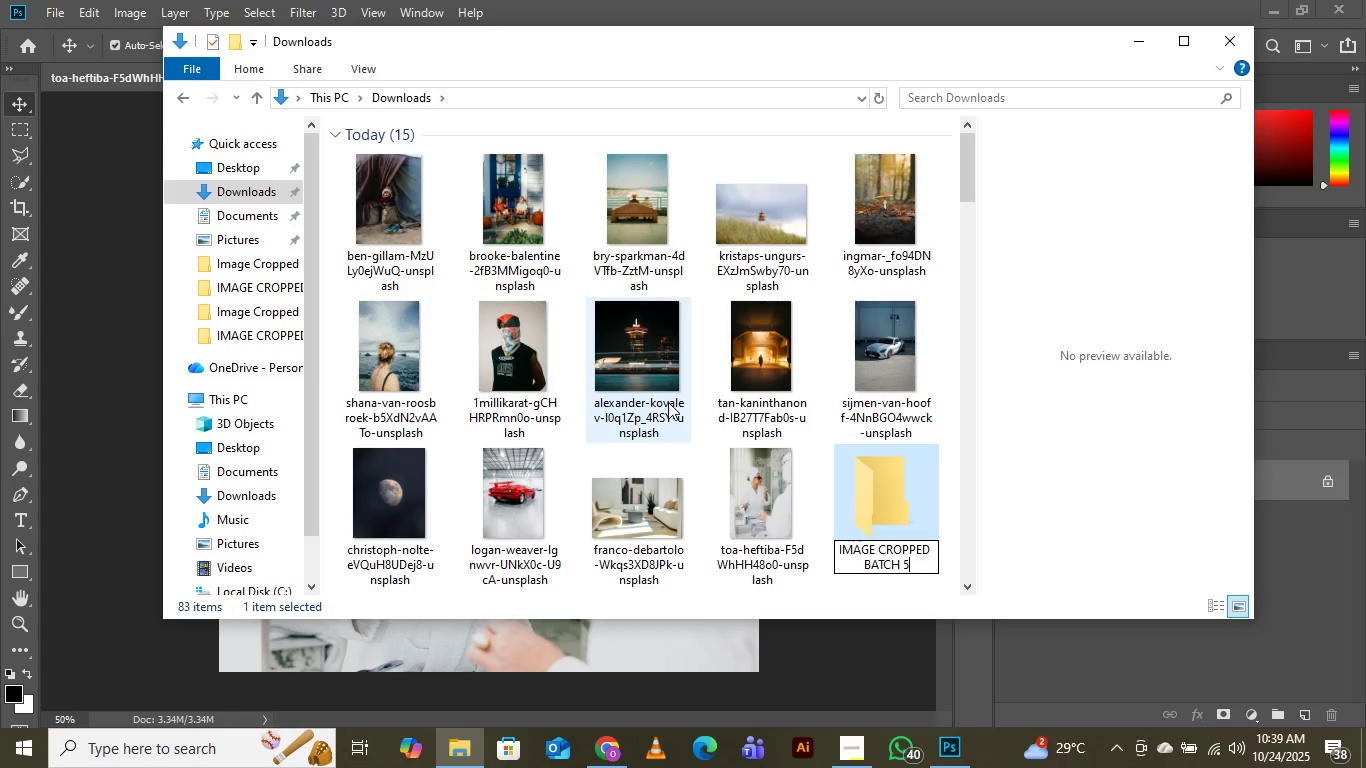 
key(Enter)
 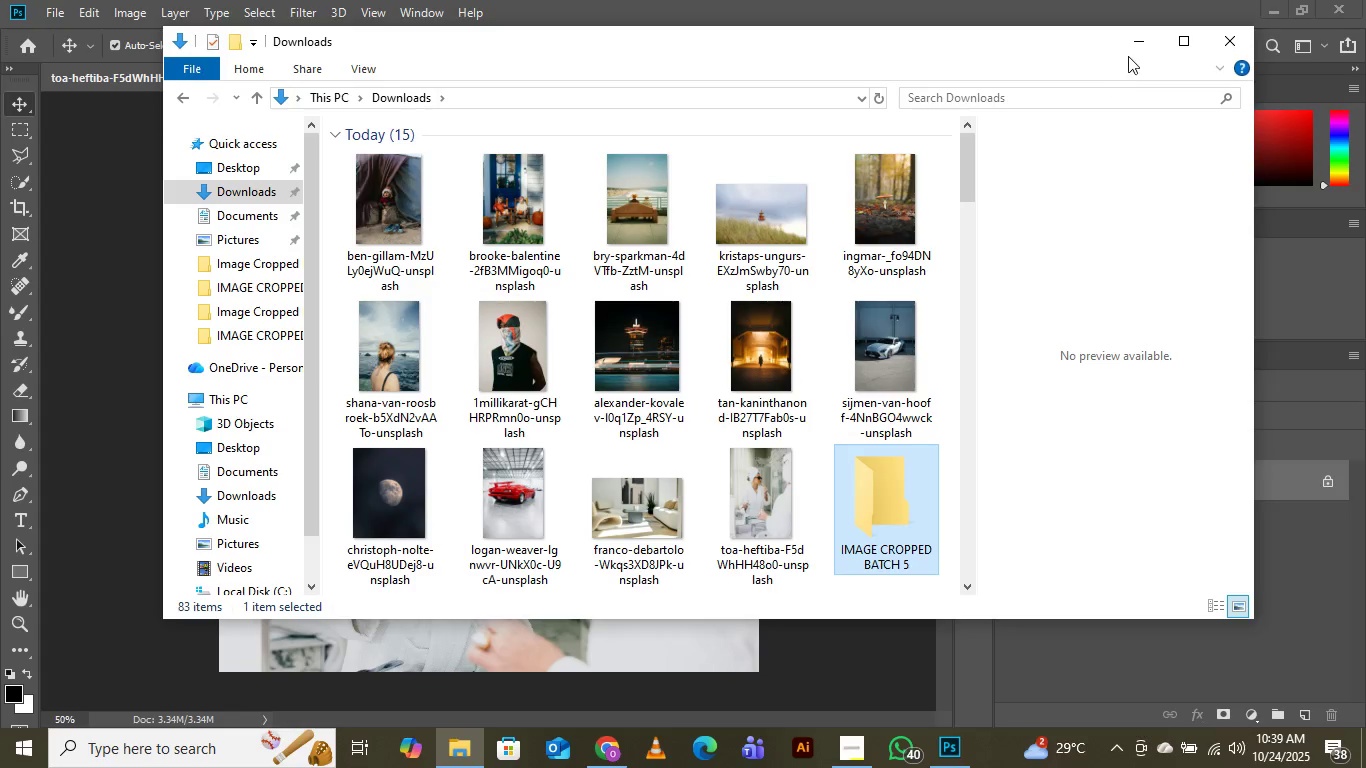 
left_click([1134, 45])
 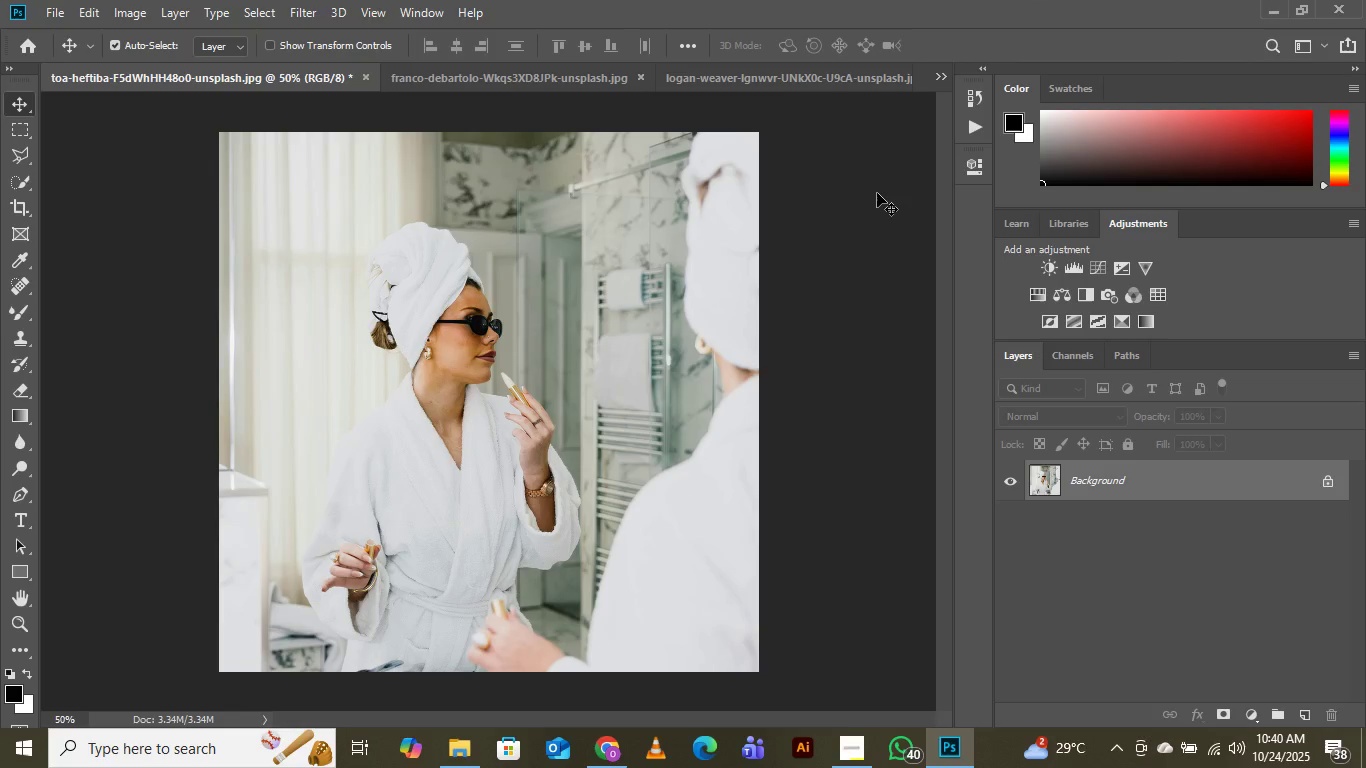 
wait(12.89)
 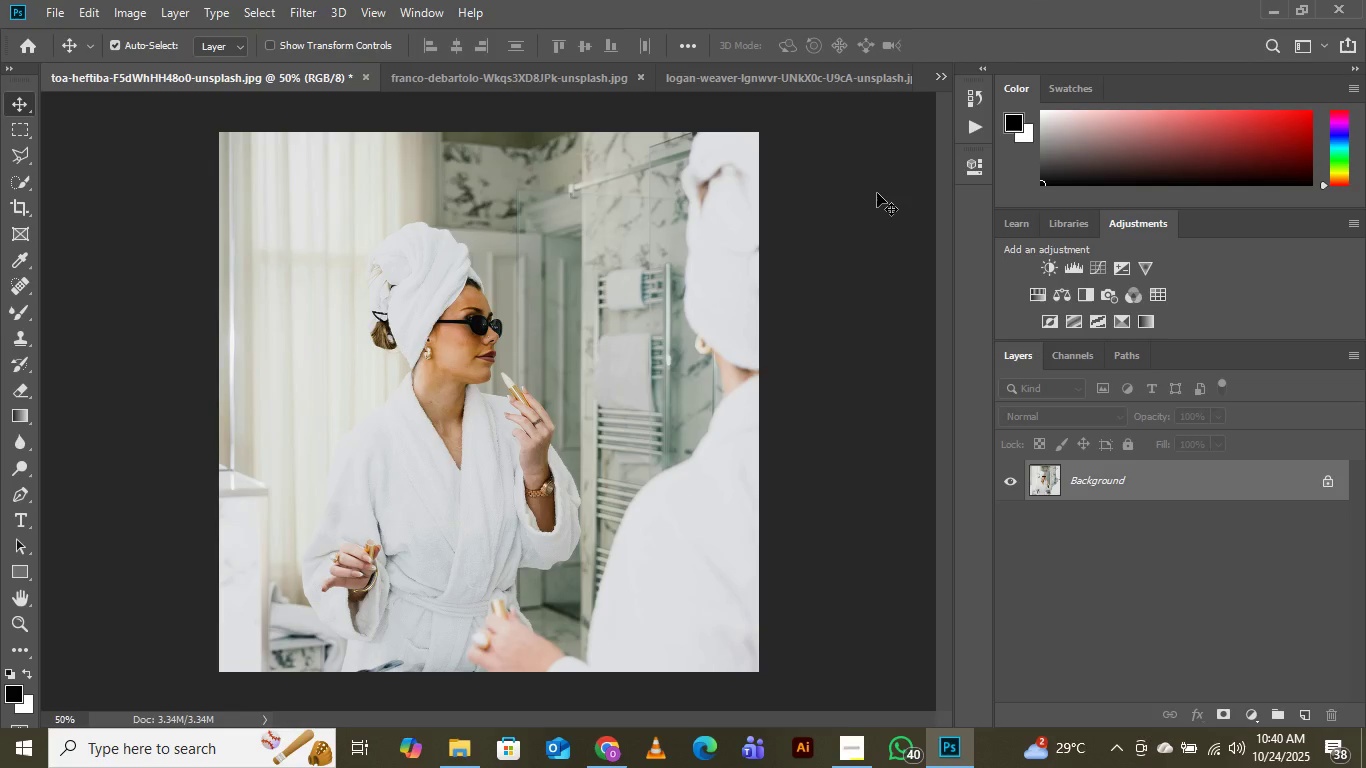 
left_click([55, 8])
 